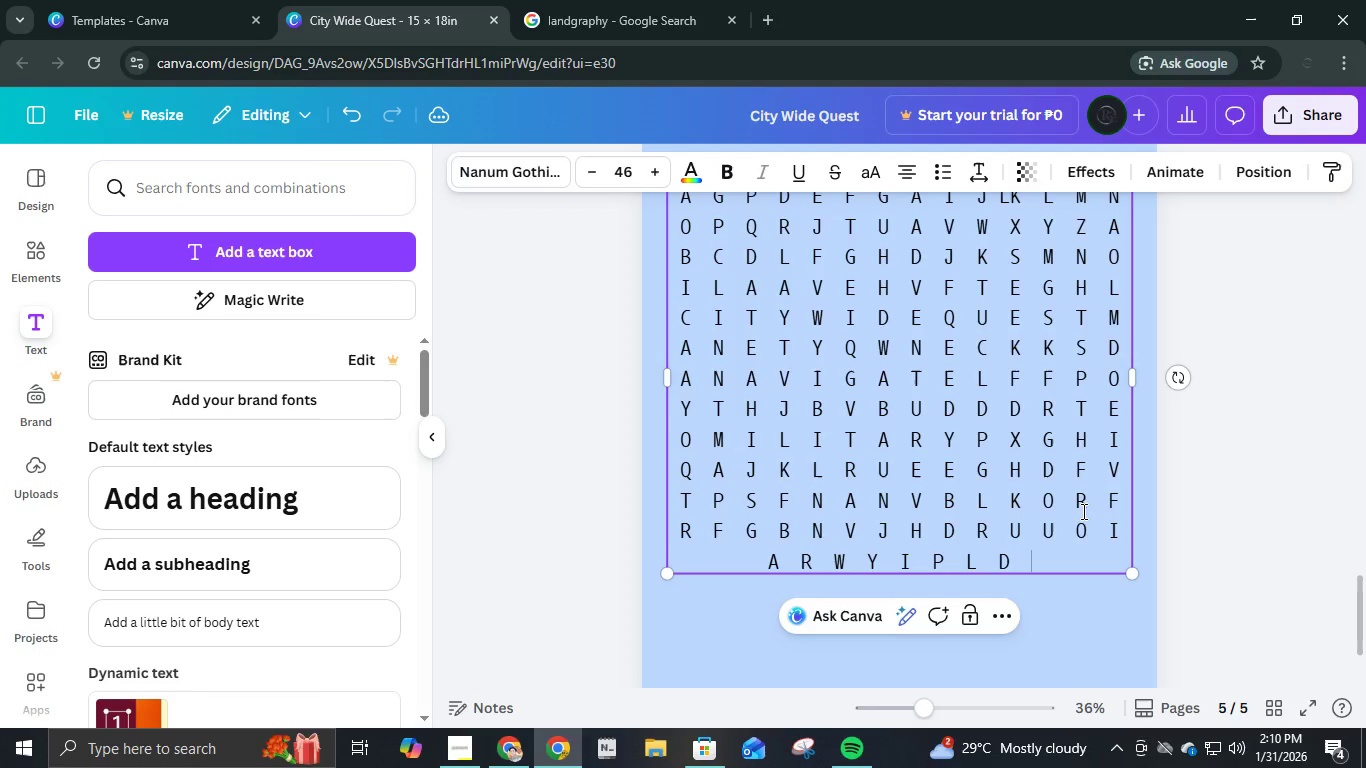 
key(Space)
 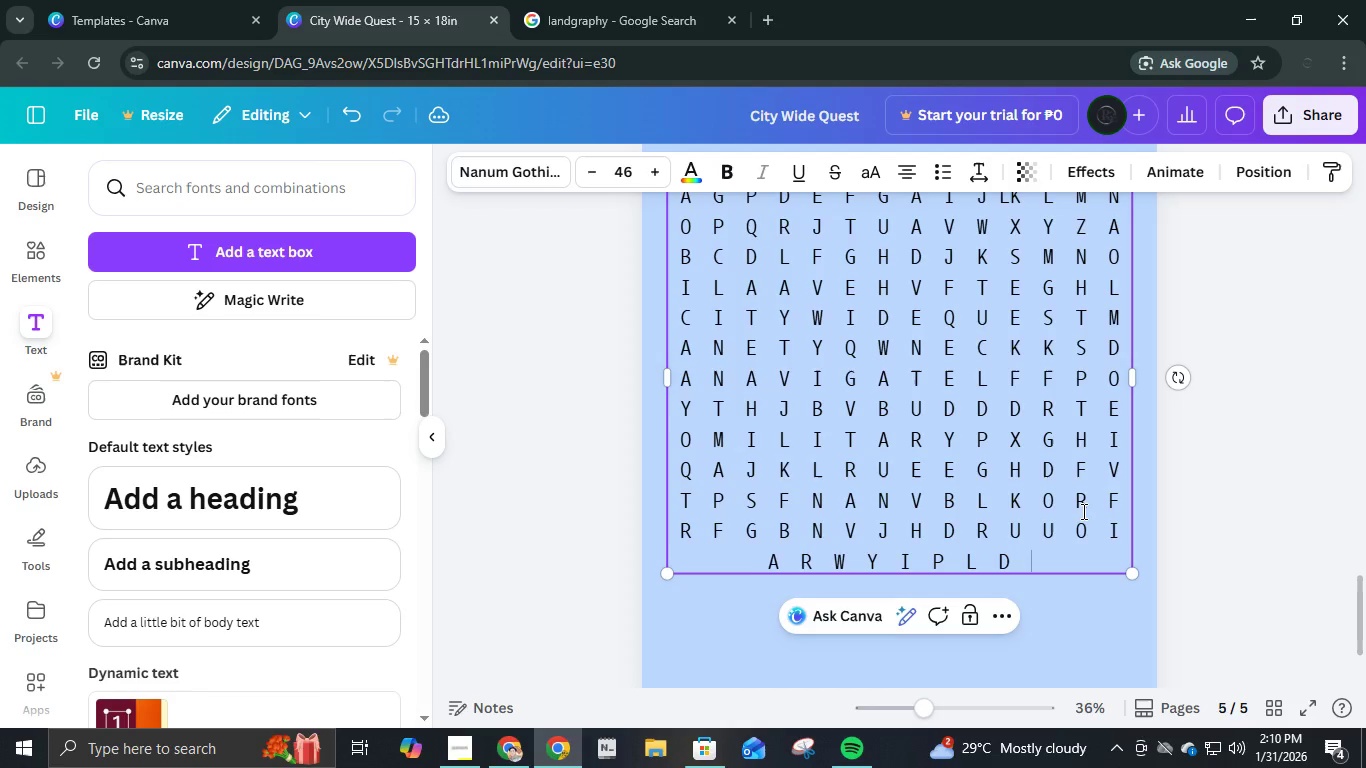 
key(G)
 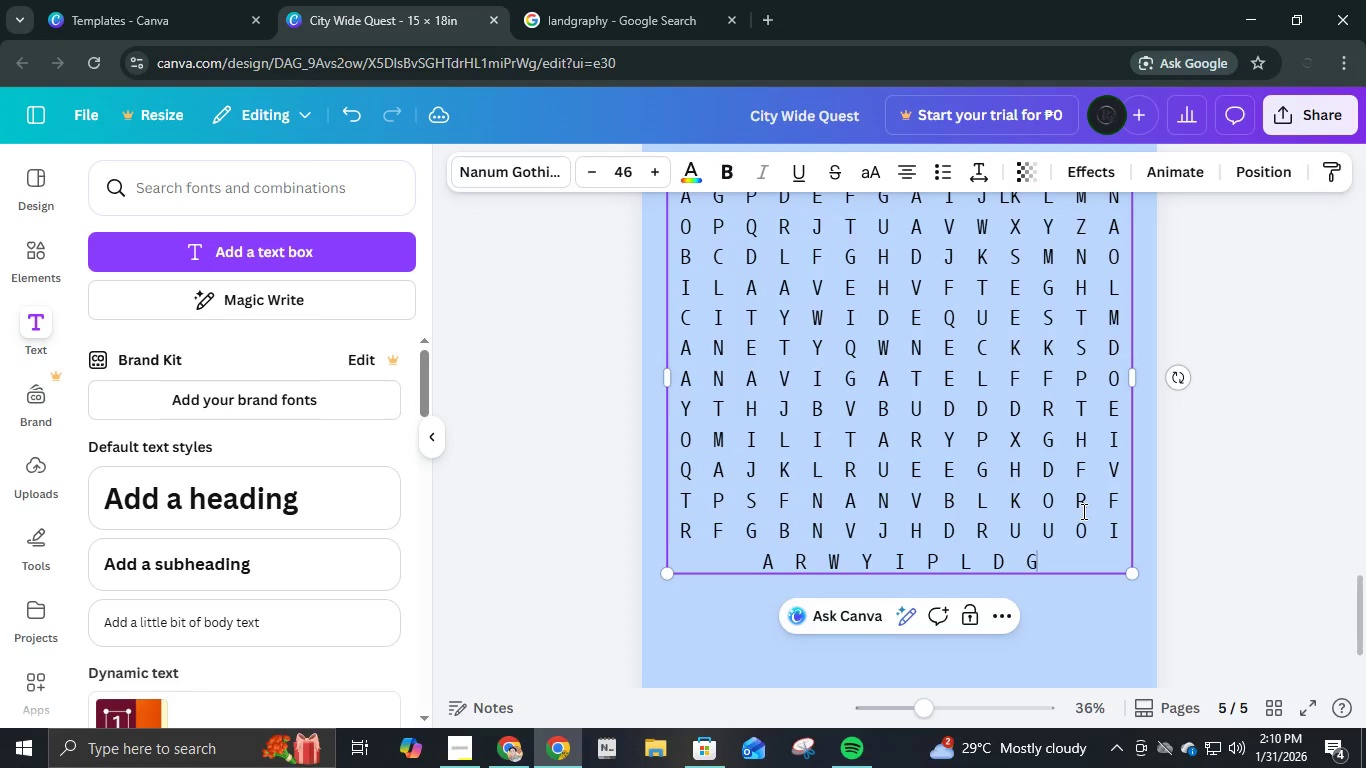 
key(Space)
 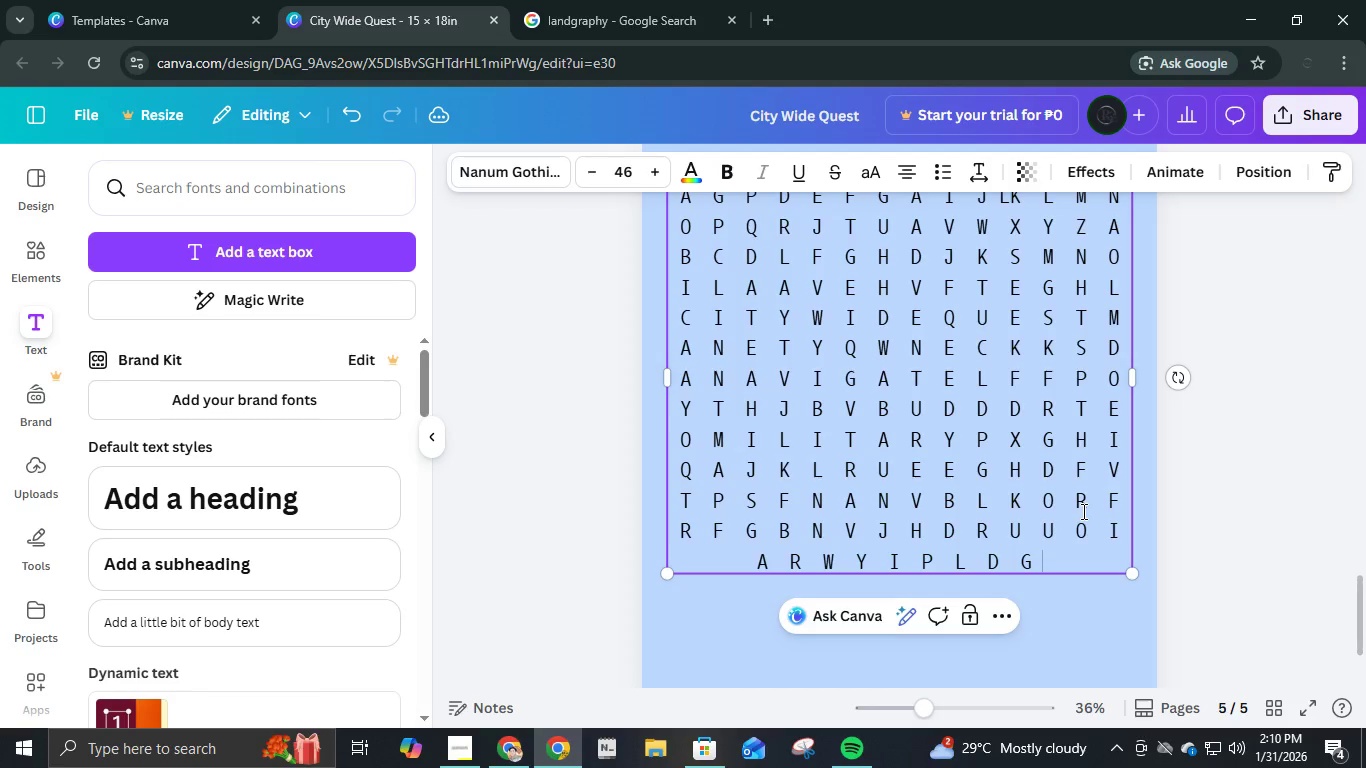 
key(Space)
 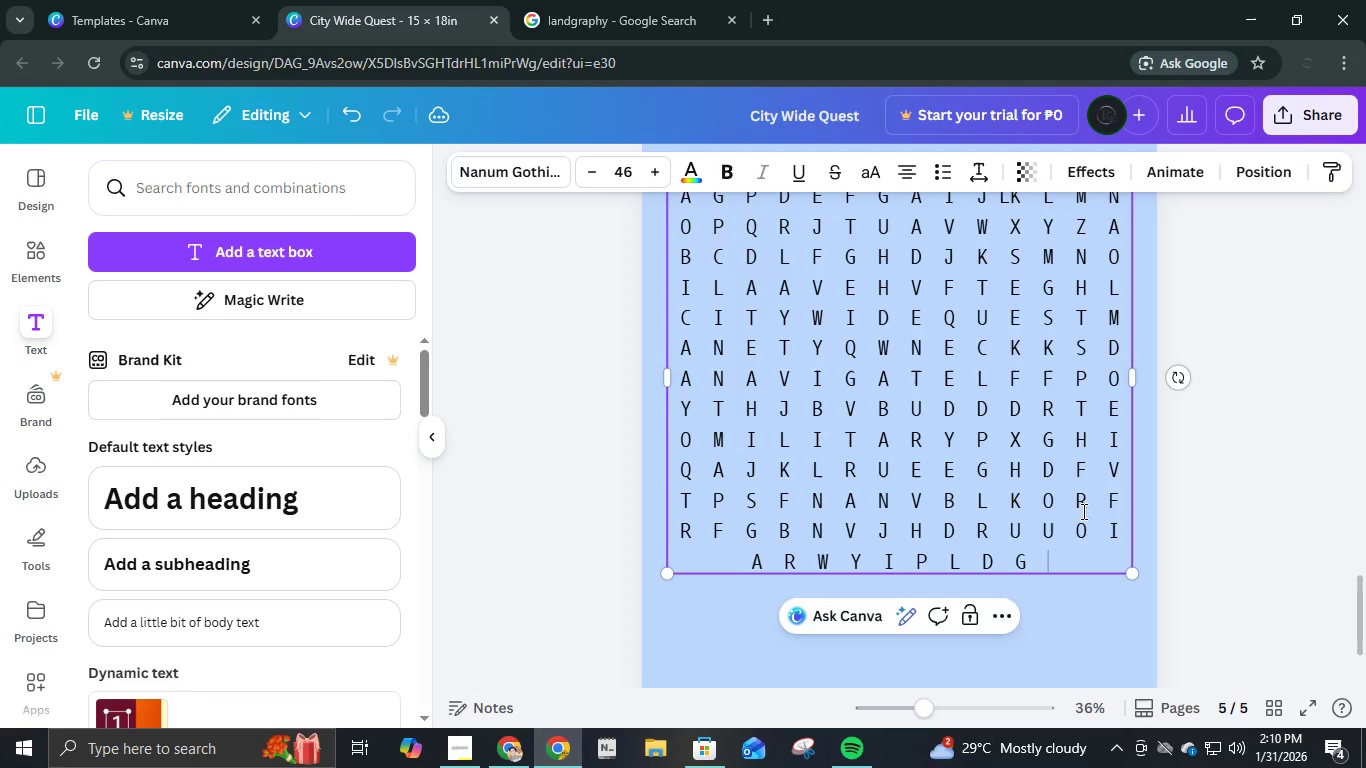 
key(H)
 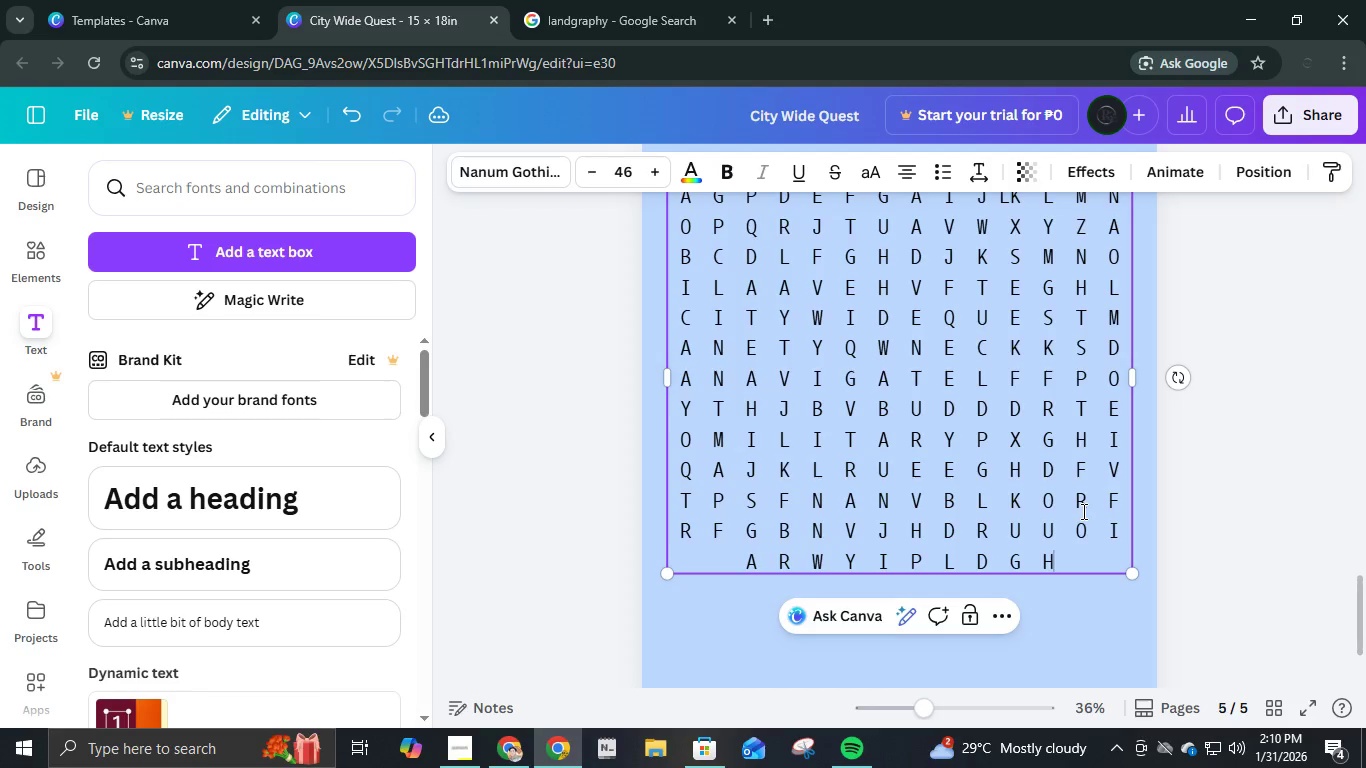 
key(Space)
 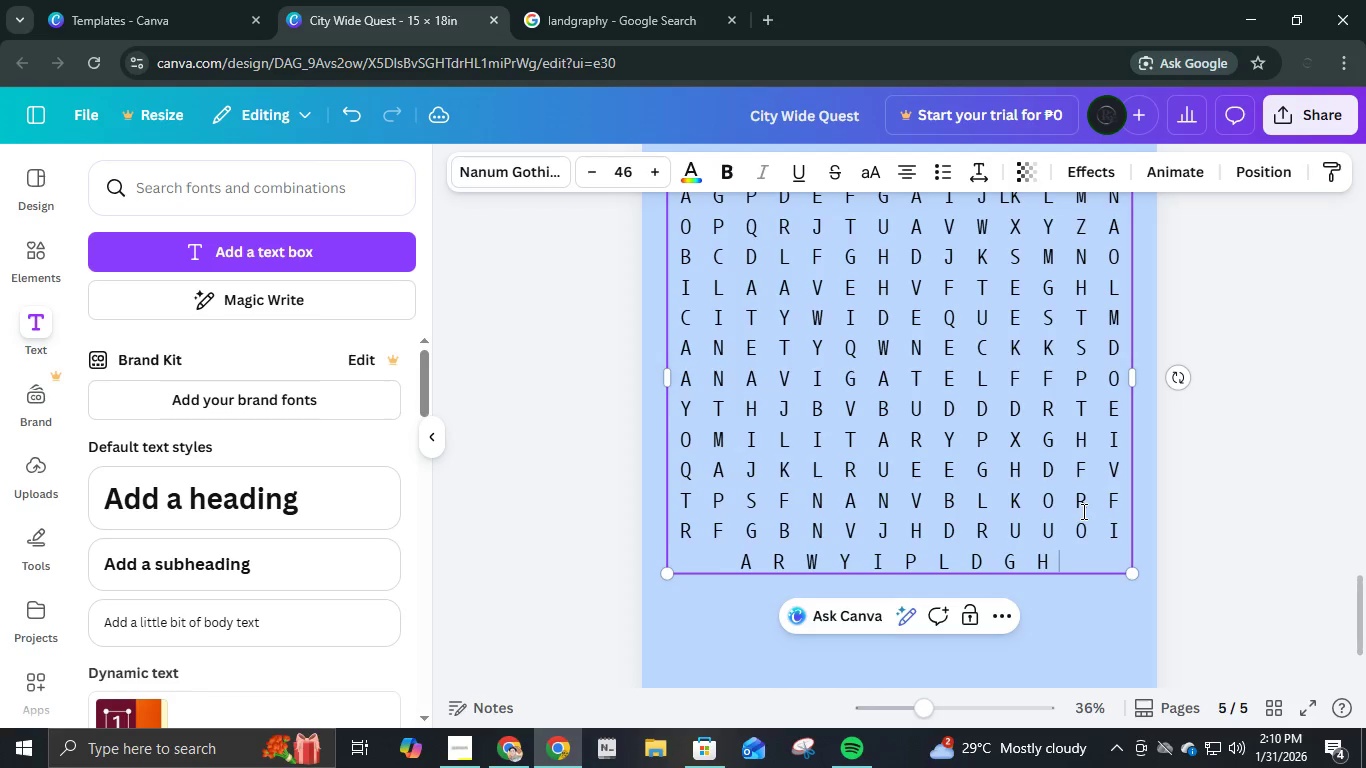 
key(Space)
 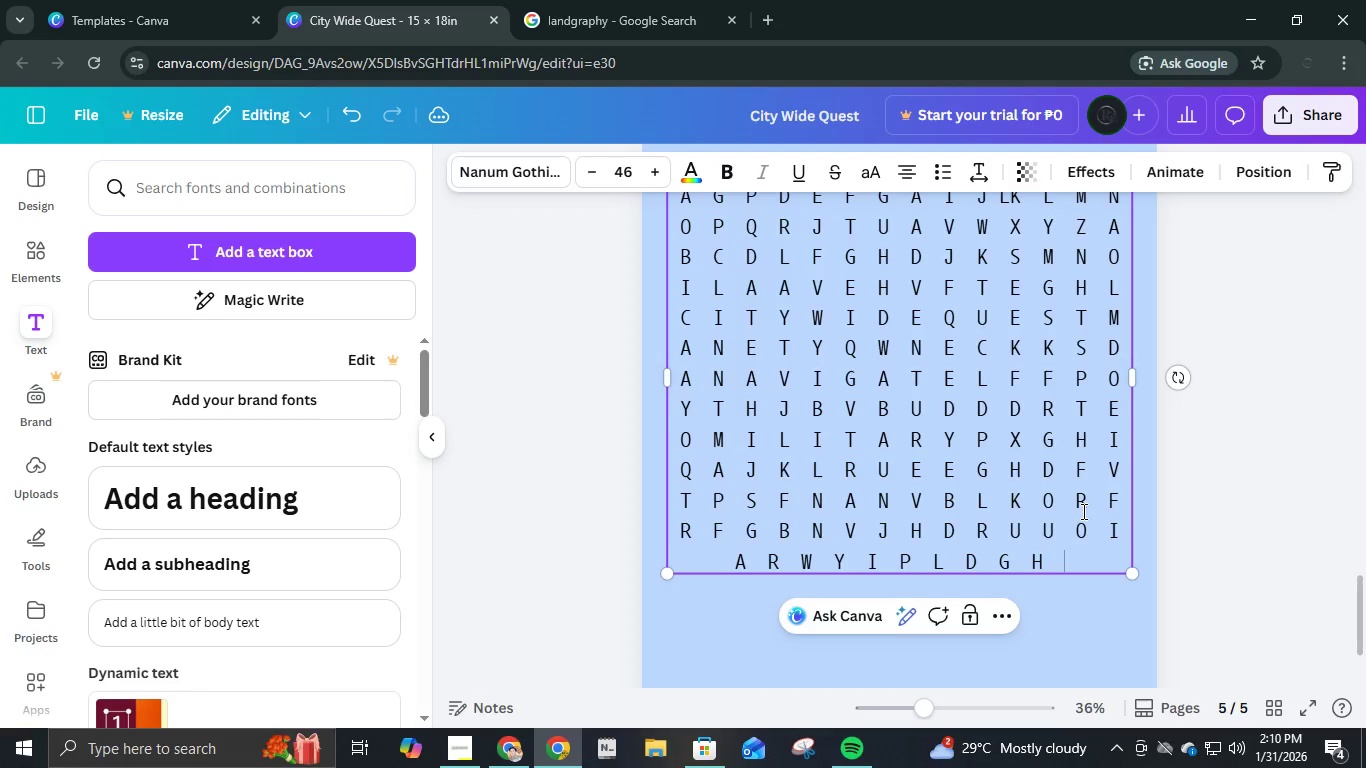 
key(V)
 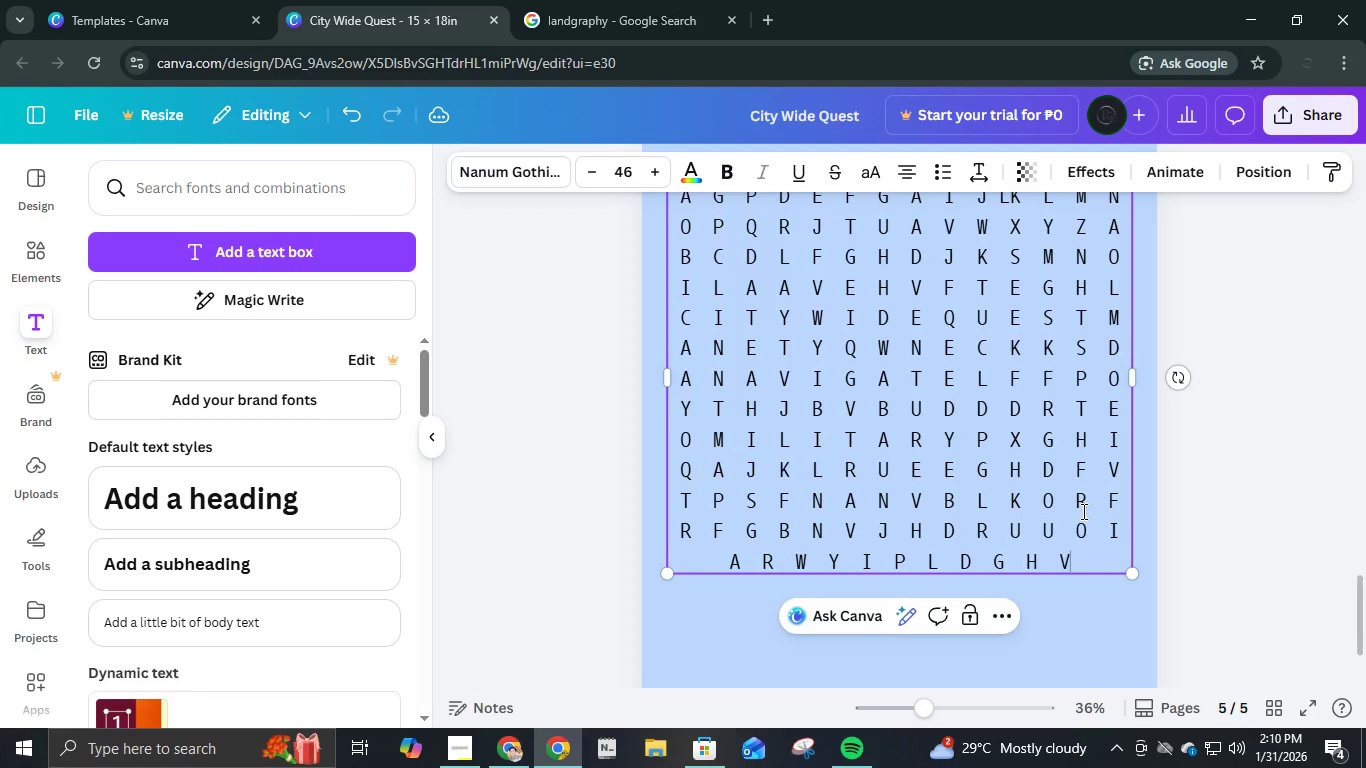 
key(Space)
 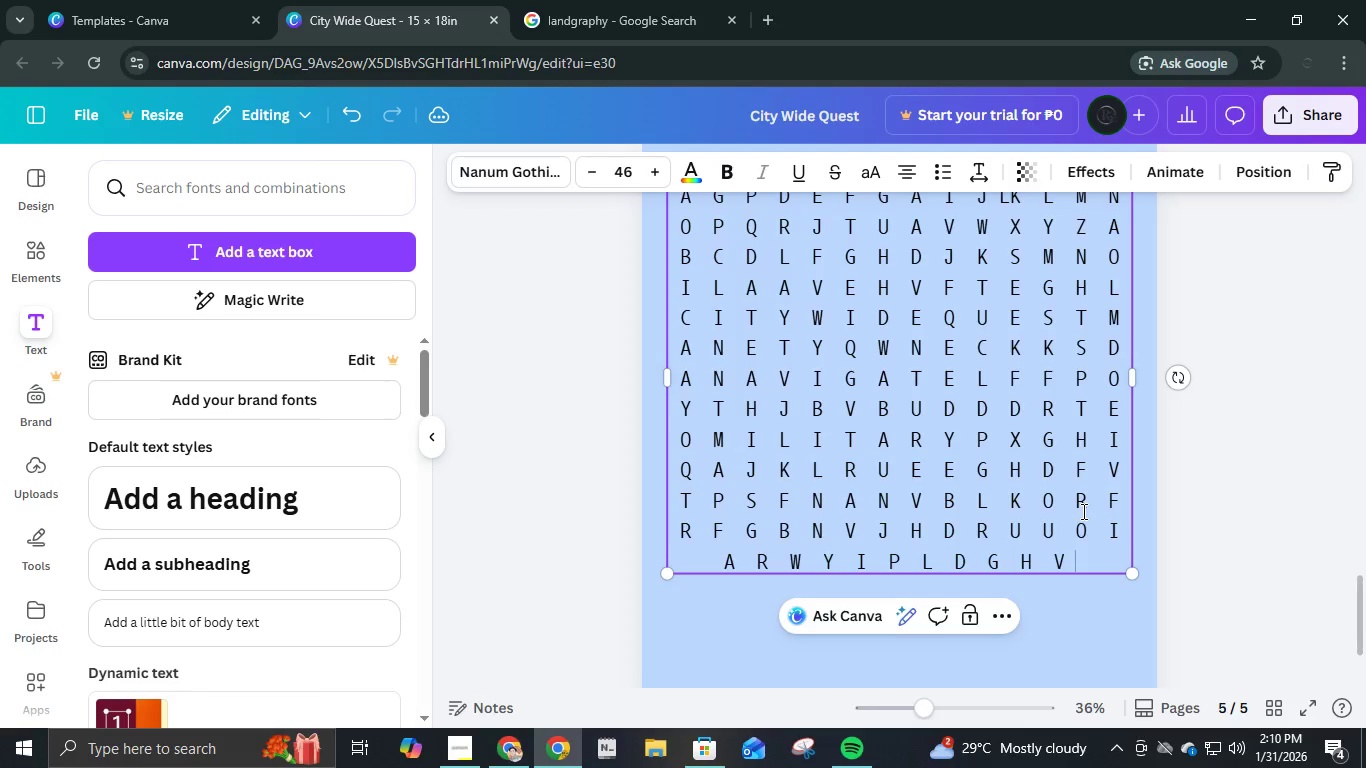 
key(Space)
 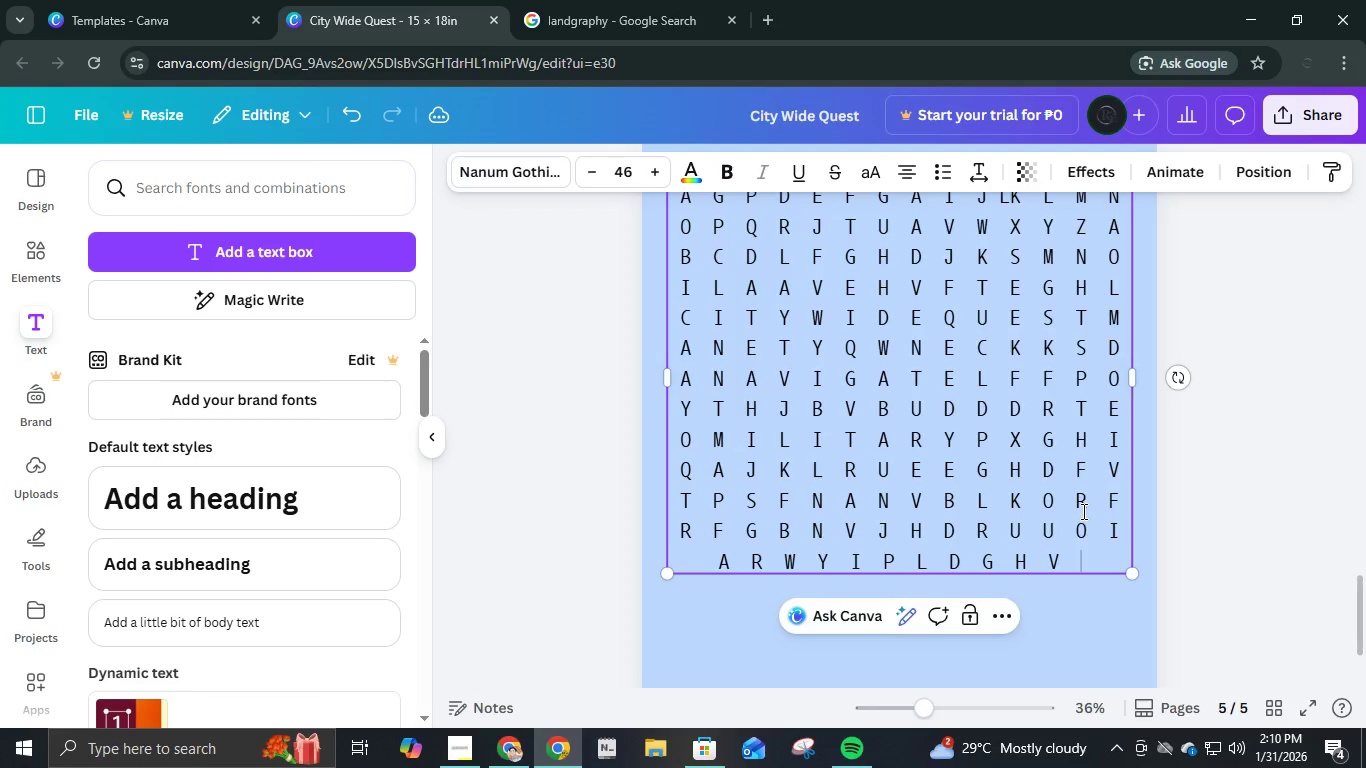 
key(Y)
 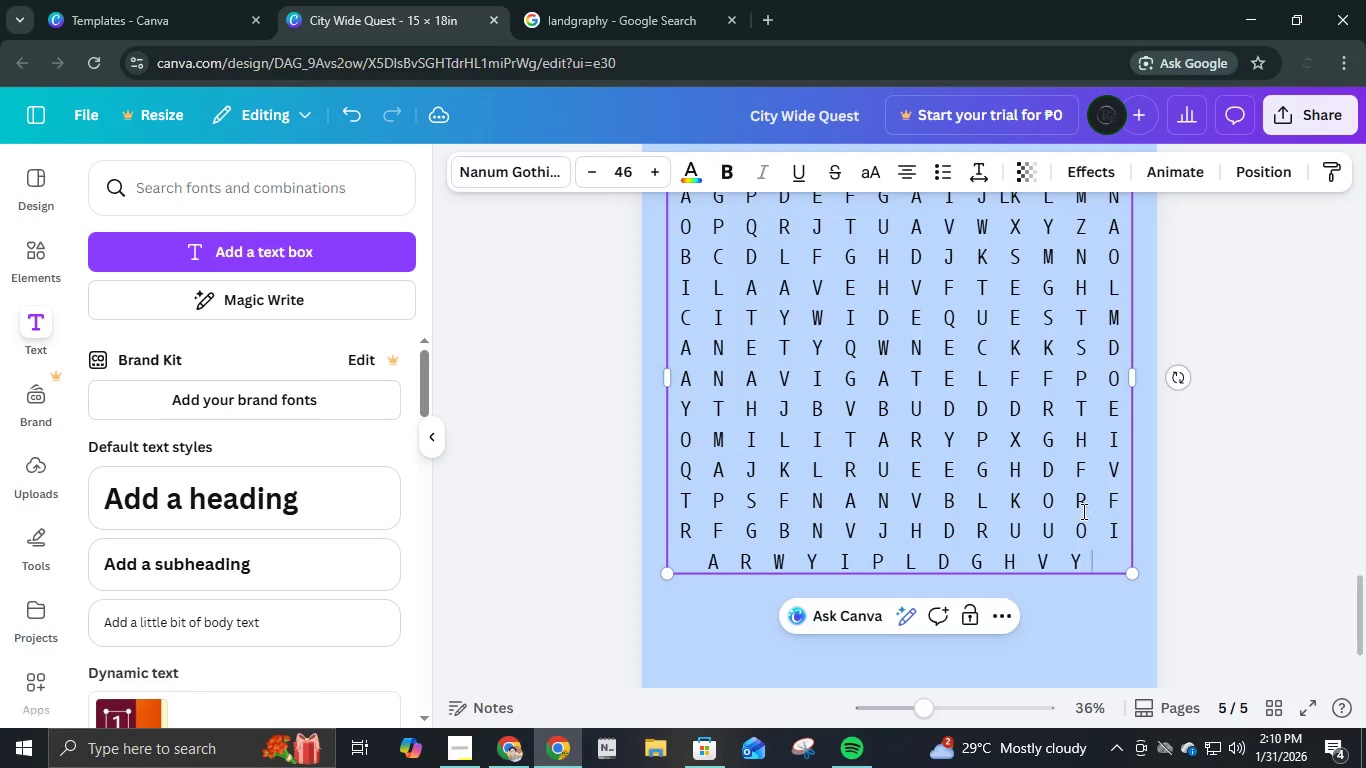 
key(Space)
 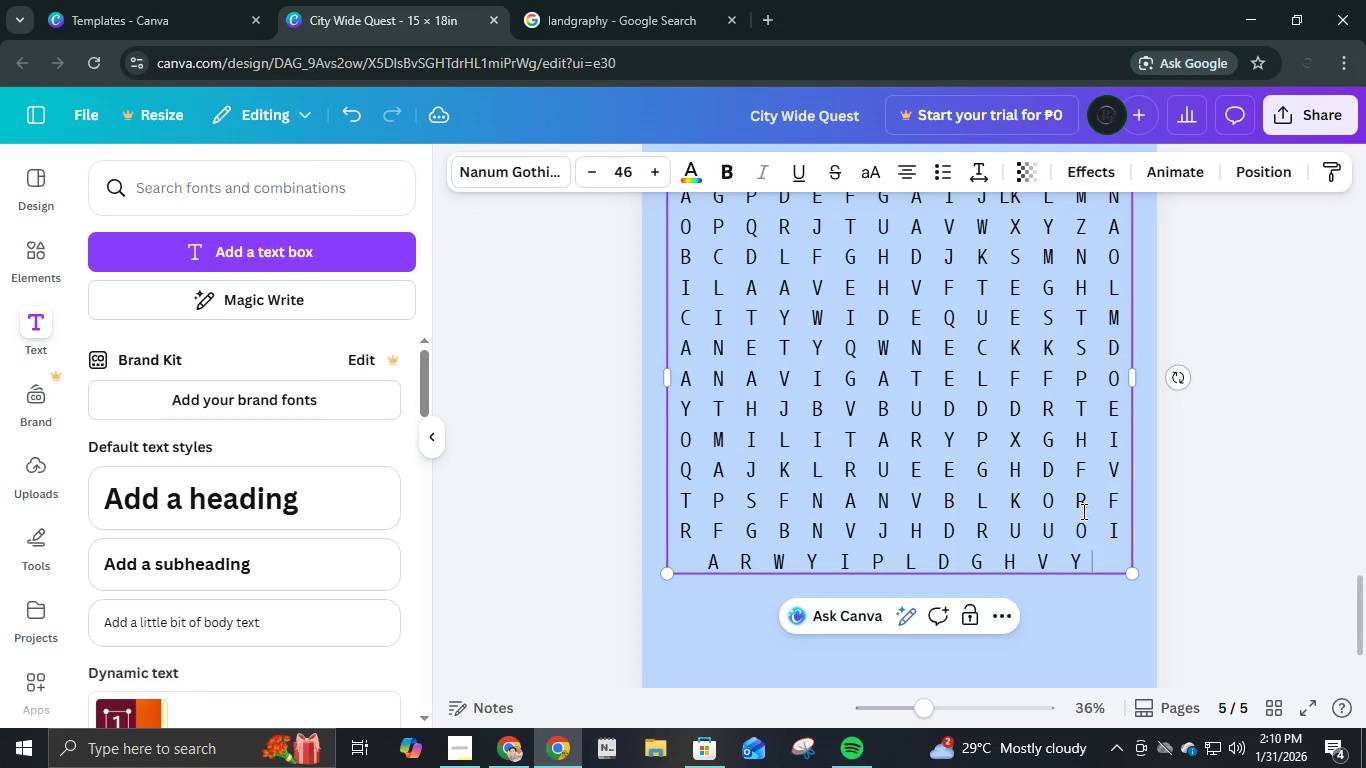 
key(Space)
 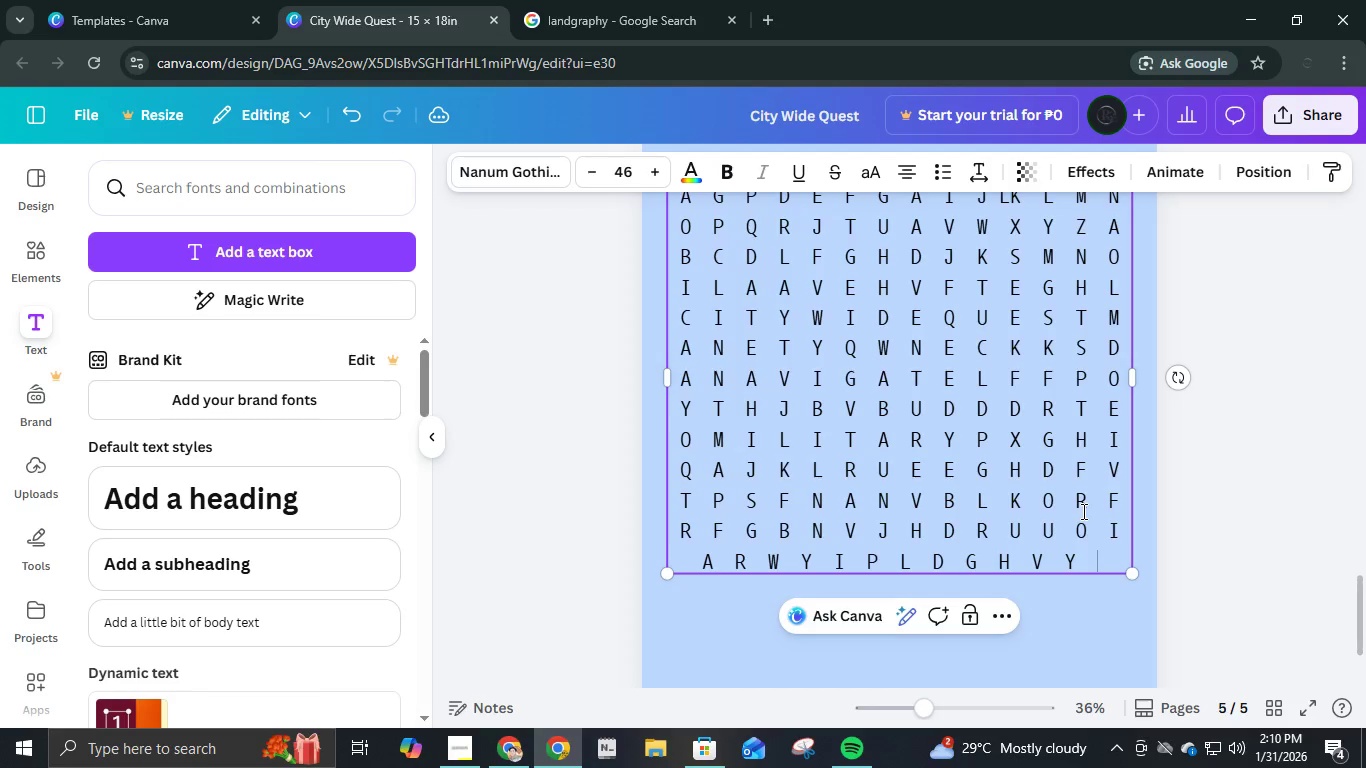 
key(T)
 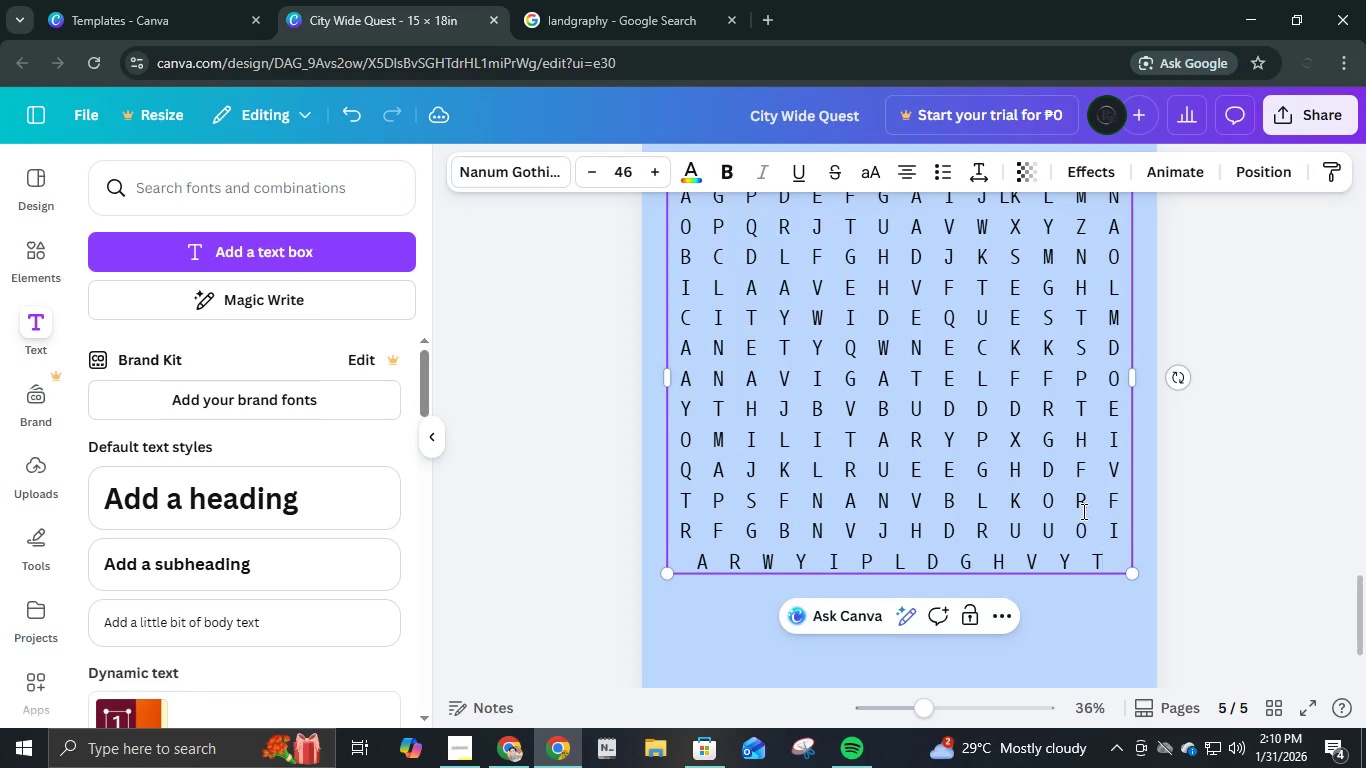 
key(Space)
 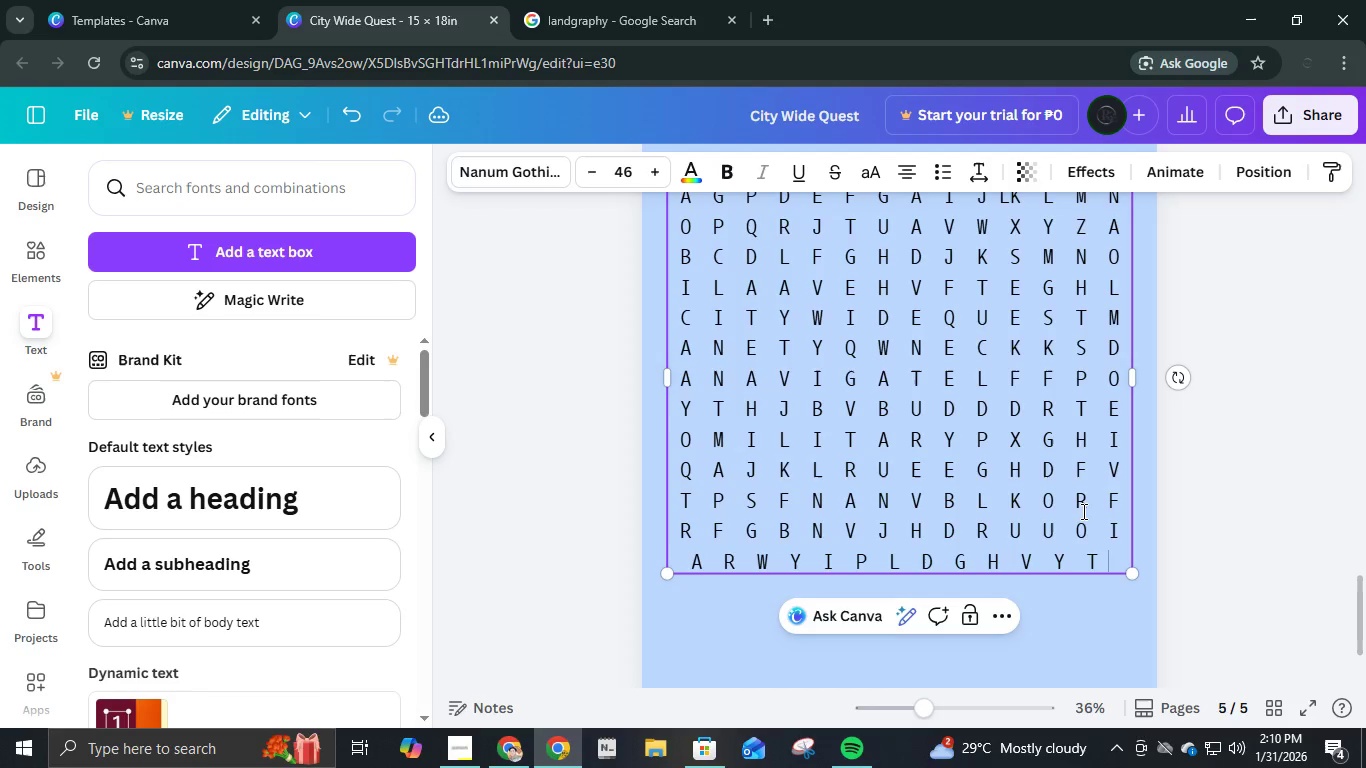 
key(Space)
 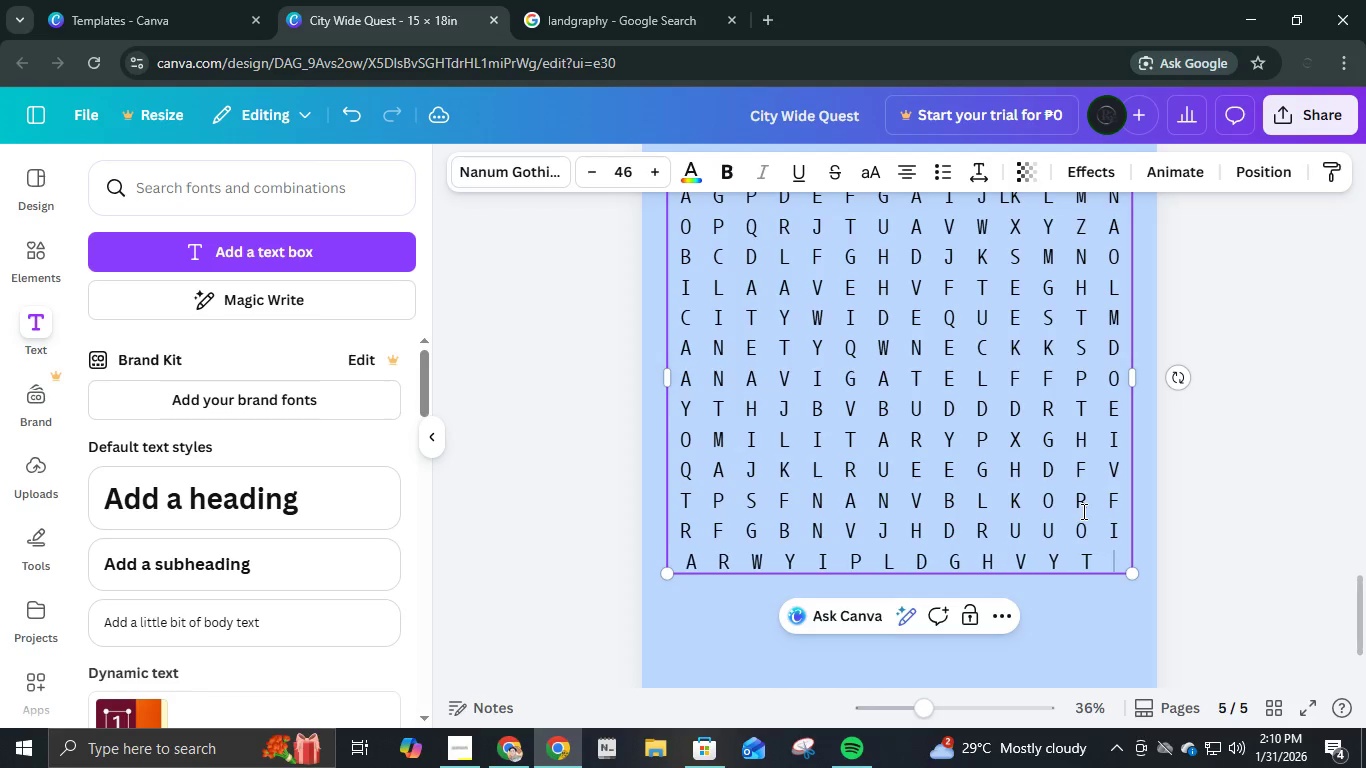 
key(G)
 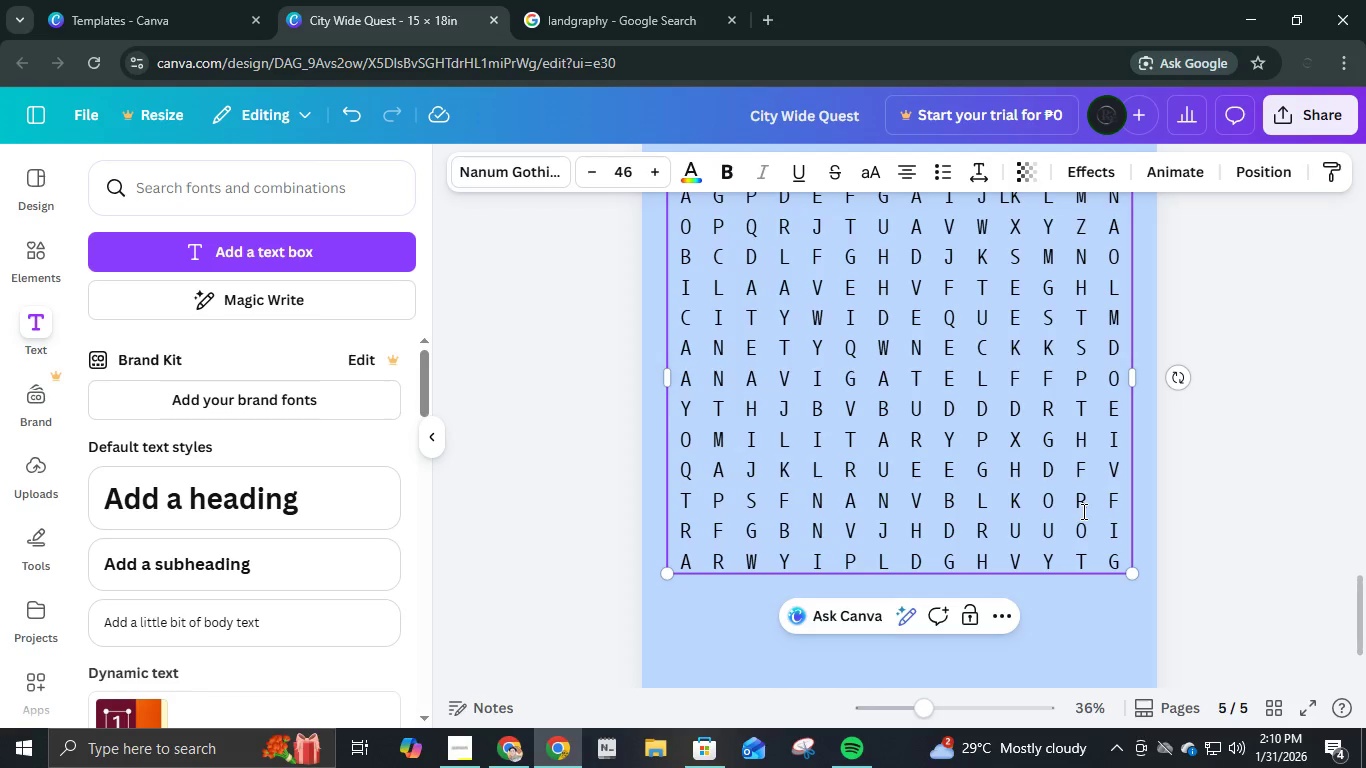 
scroll: coordinate [1082, 512], scroll_direction: down, amount: 1.0
 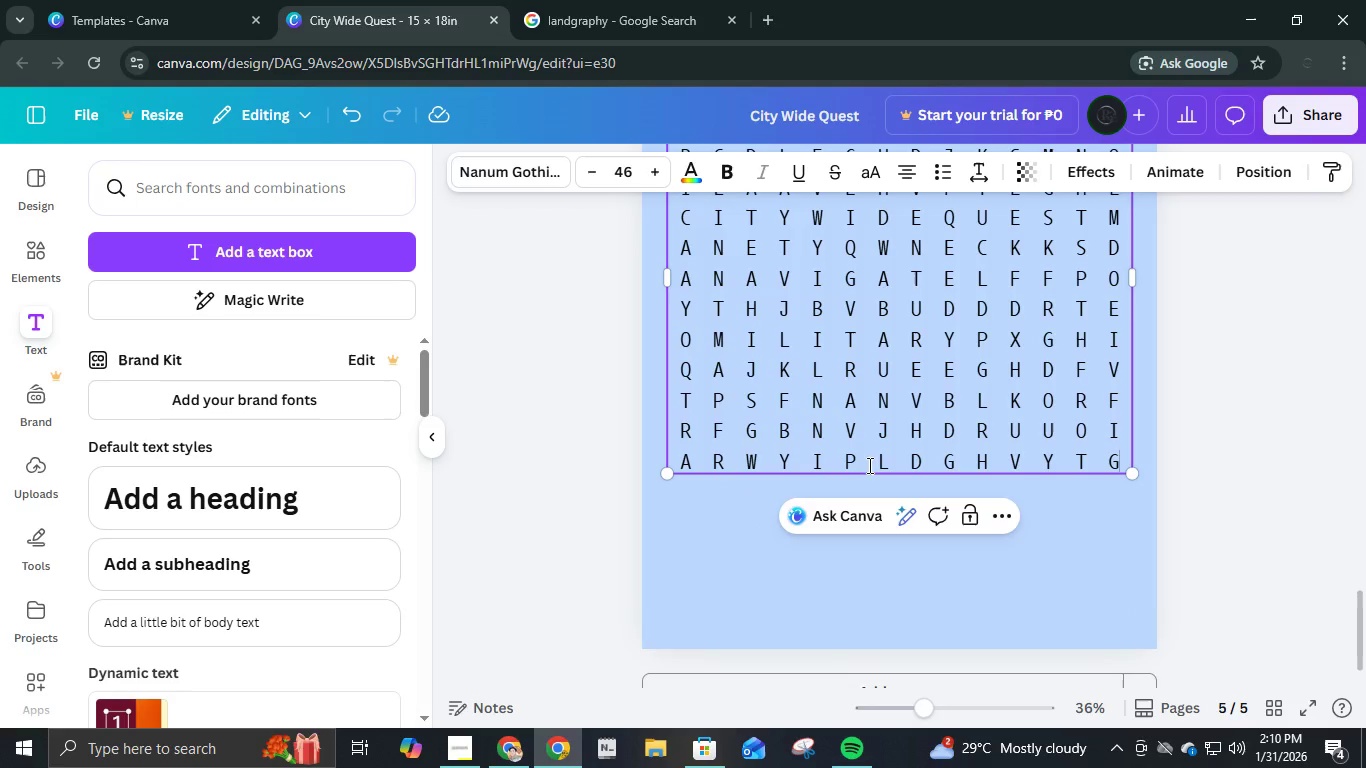 
left_click([861, 457])
 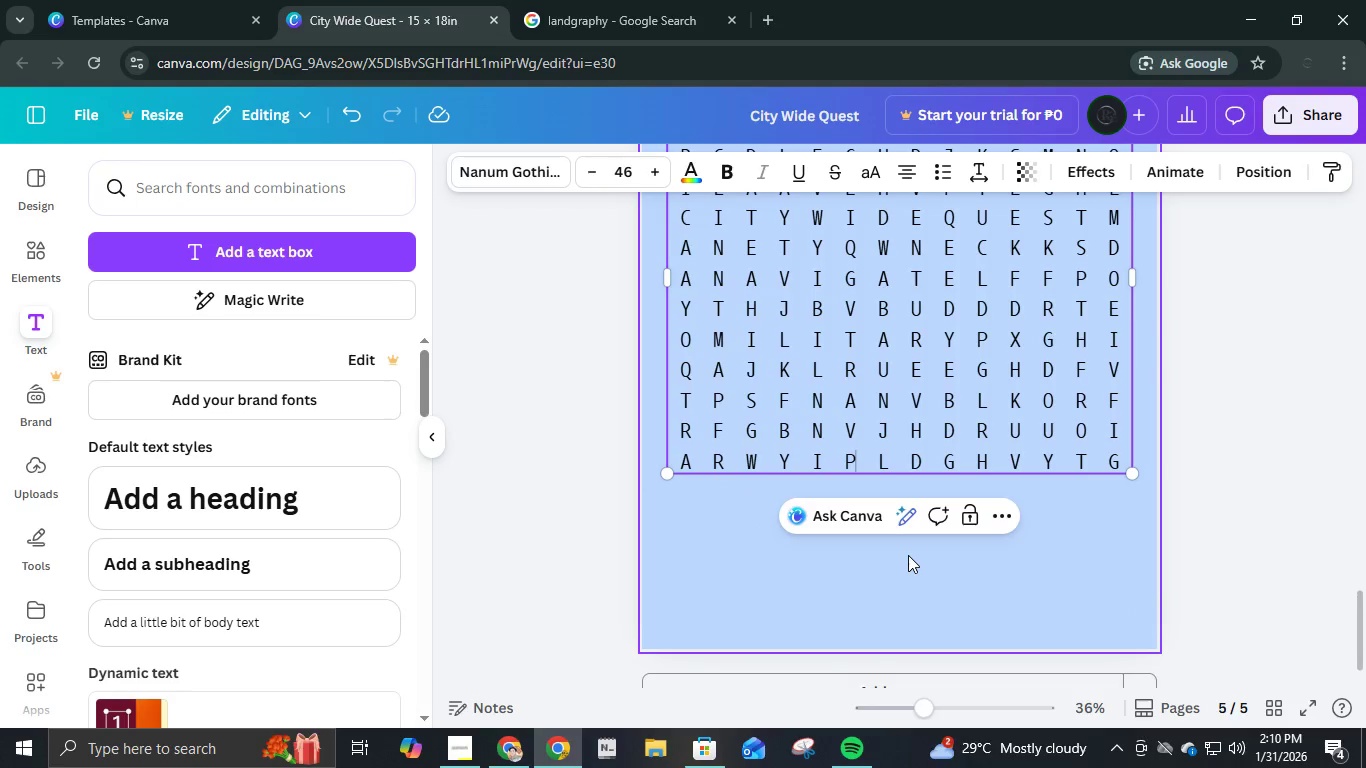 
key(Backspace)
 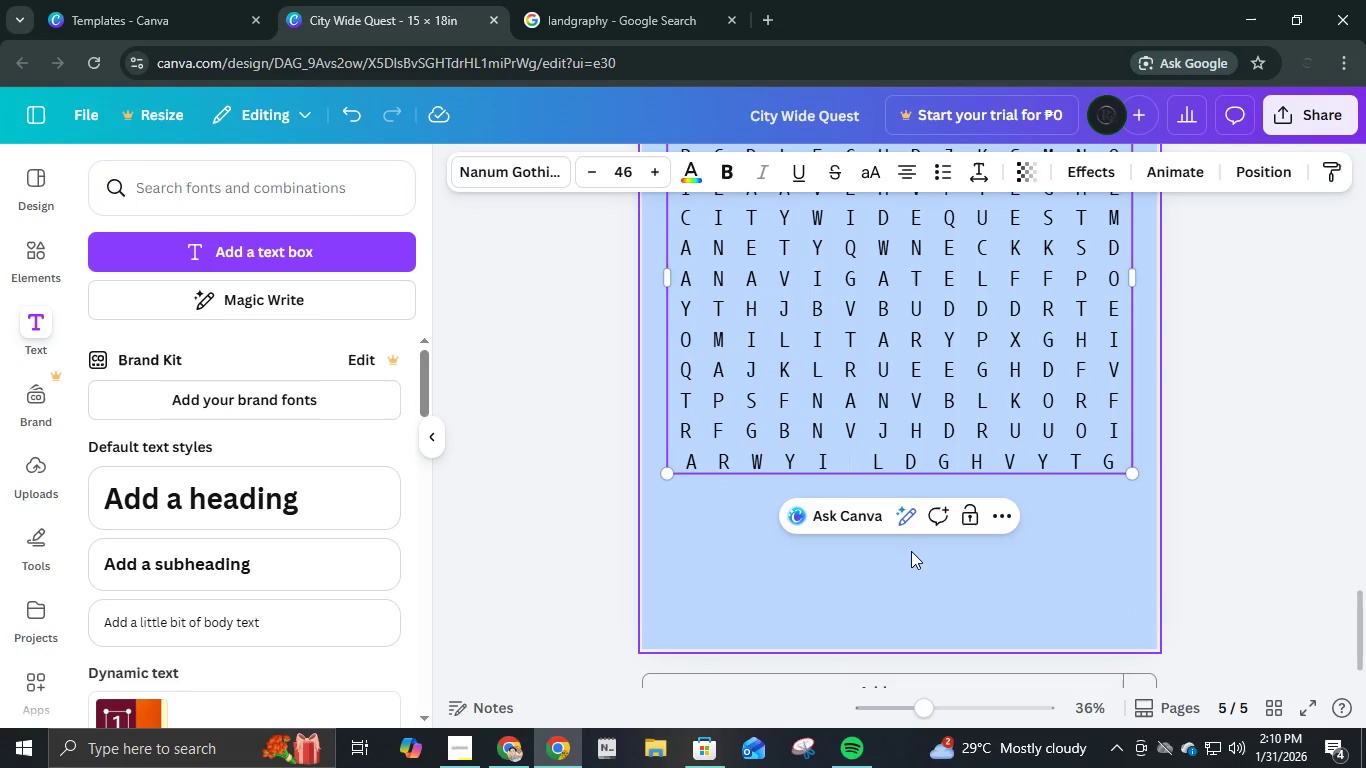 
key(E)
 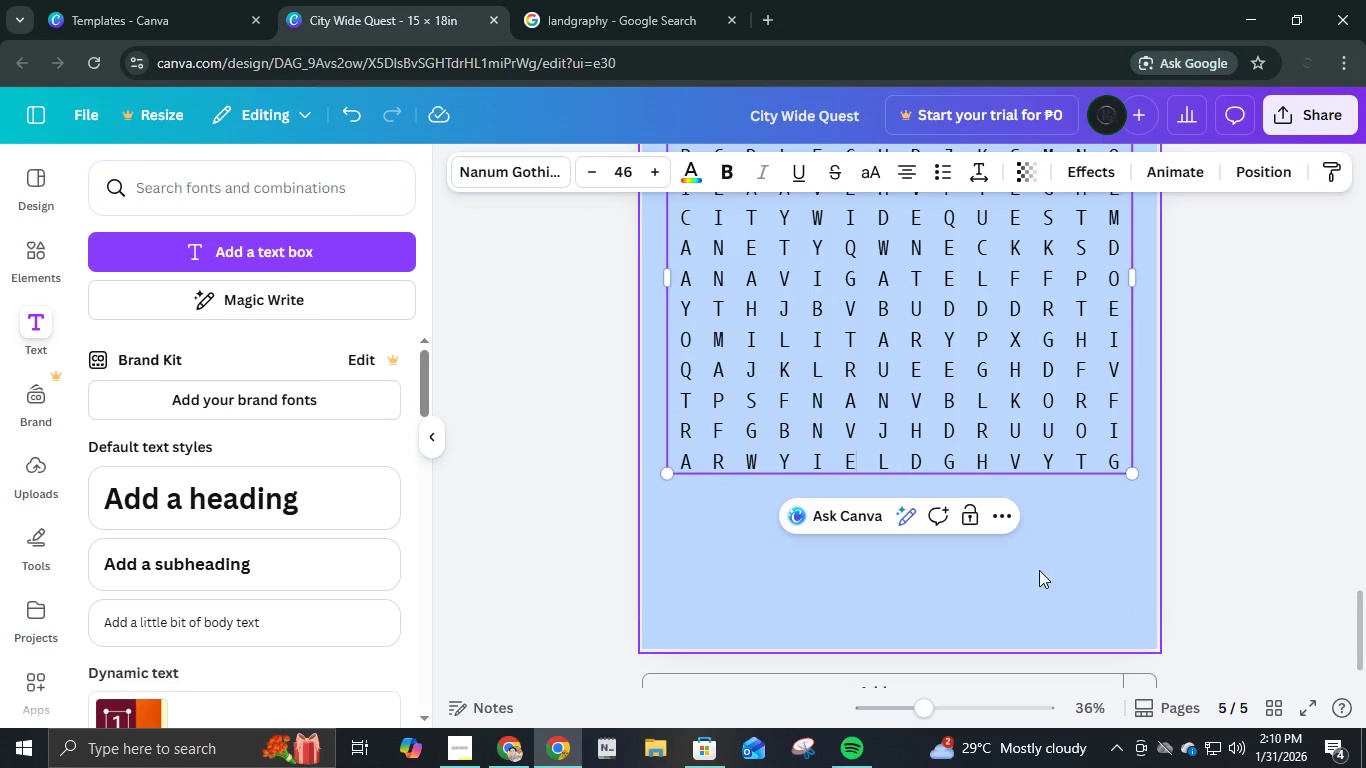 
left_click([1017, 460])
 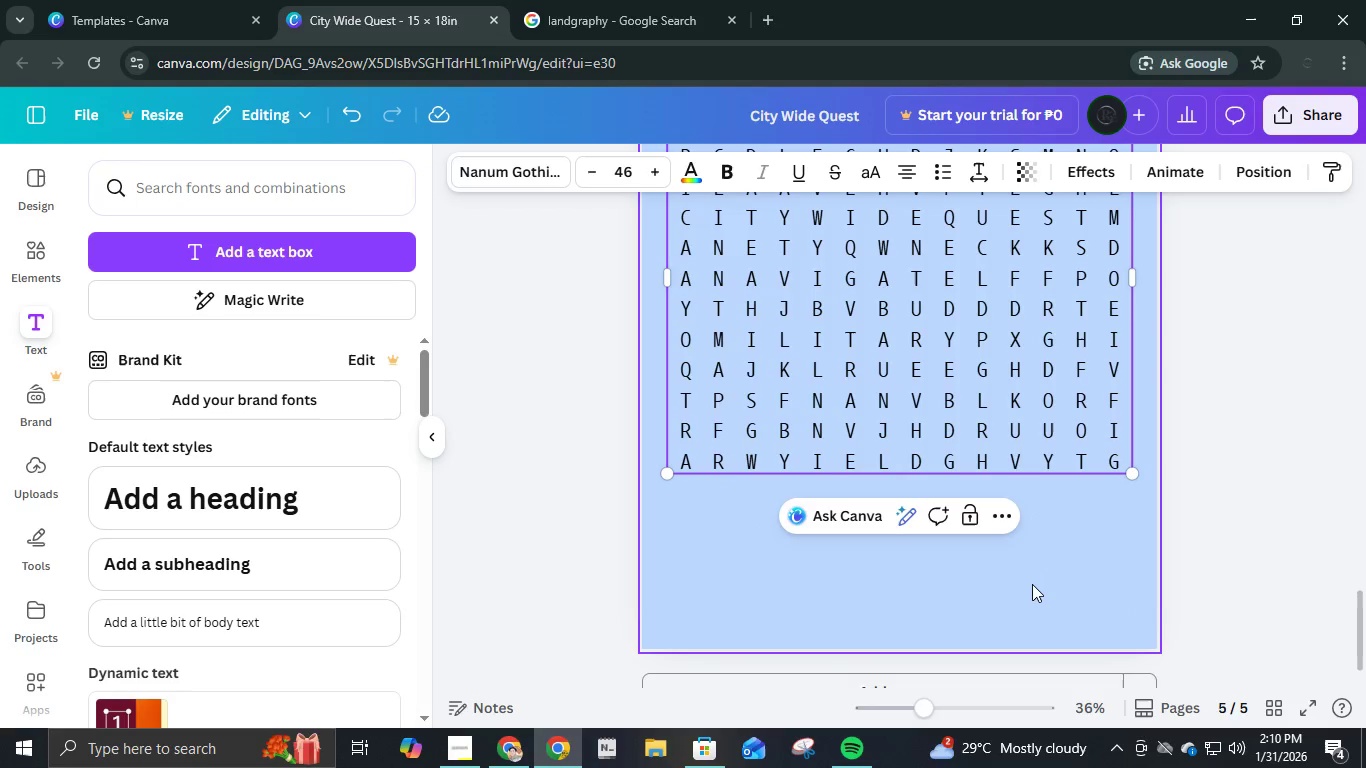 
key(Backspace)
 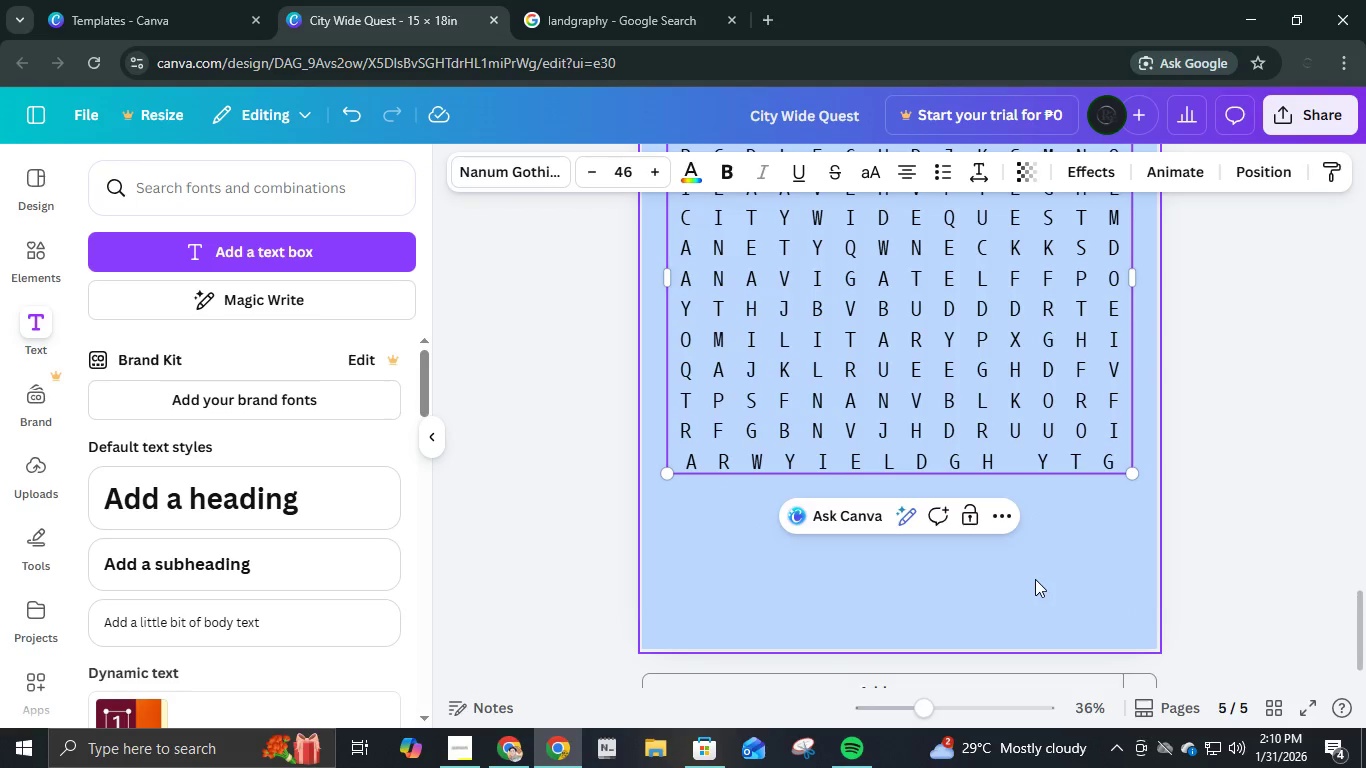 
key(R)
 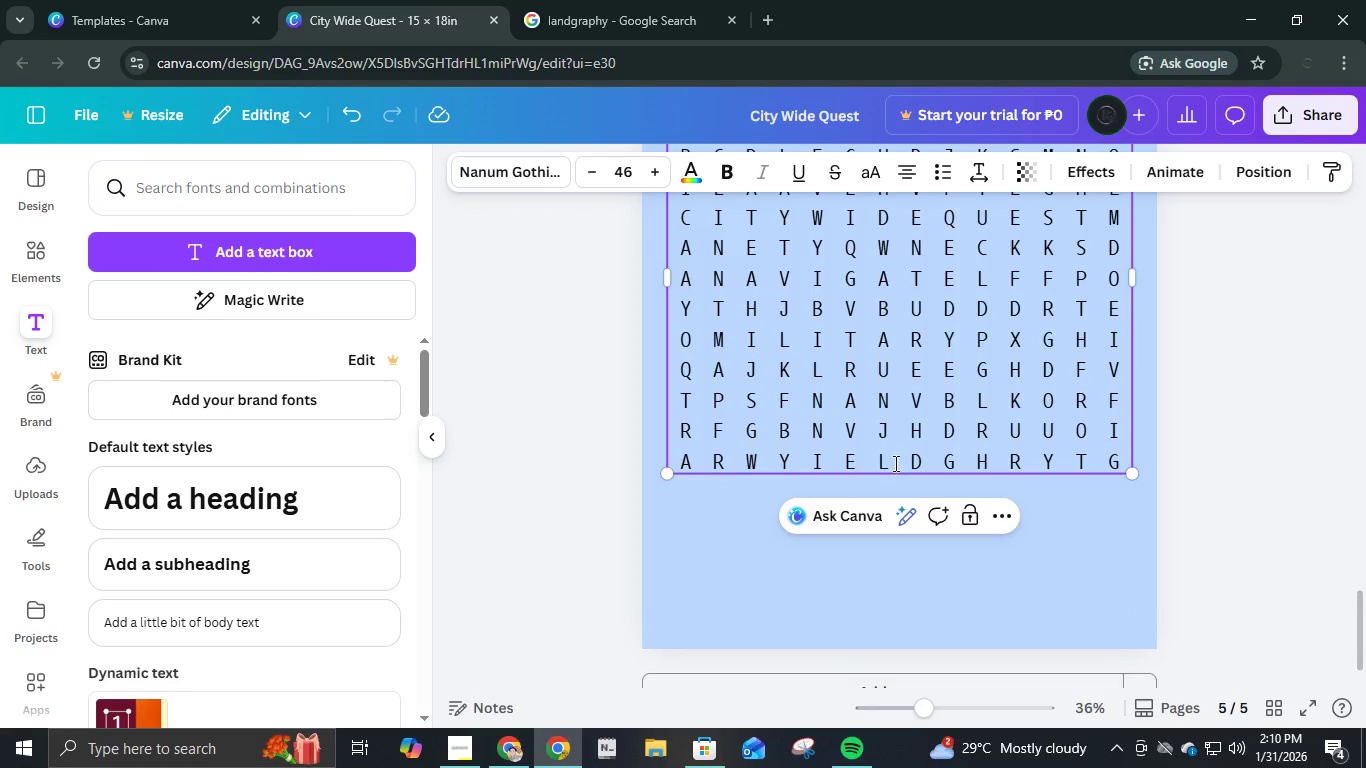 
left_click([879, 459])
 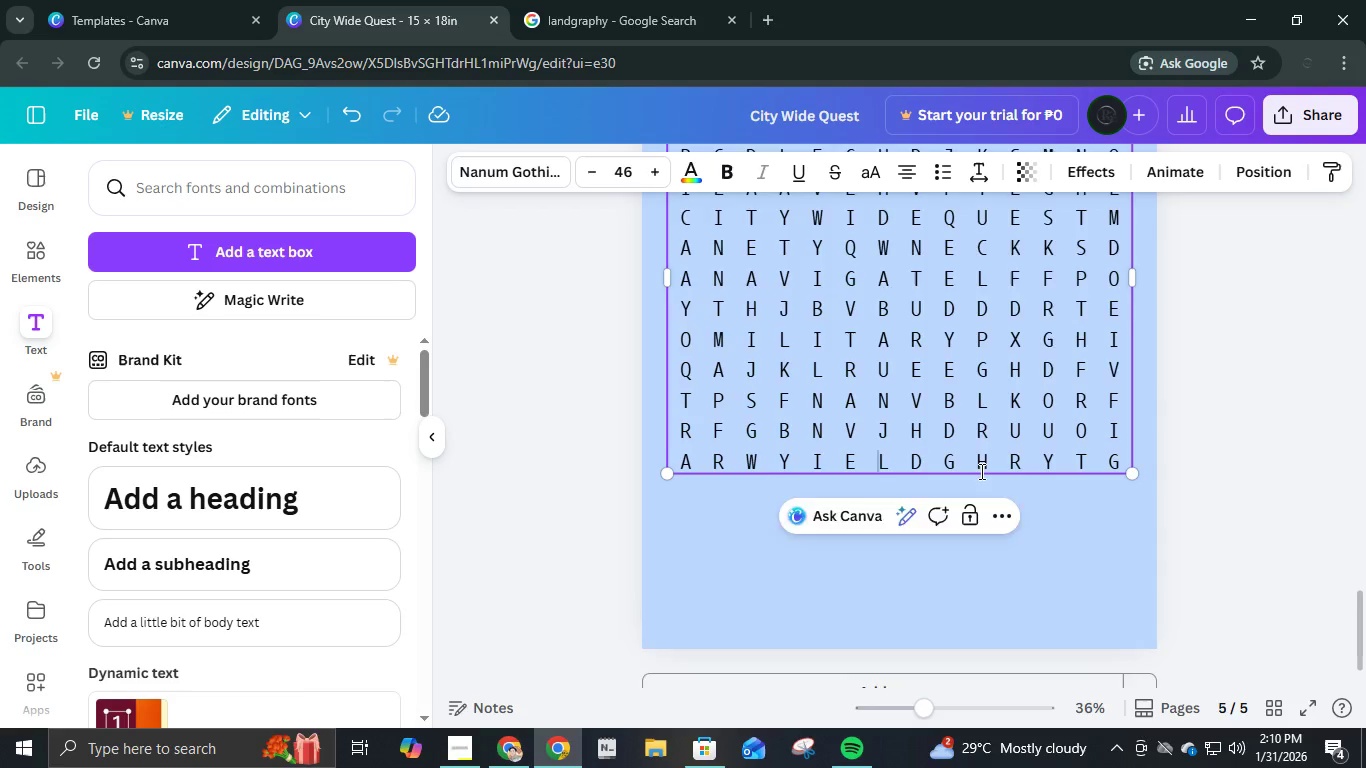 
scroll: coordinate [982, 471], scroll_direction: up, amount: 7.0
 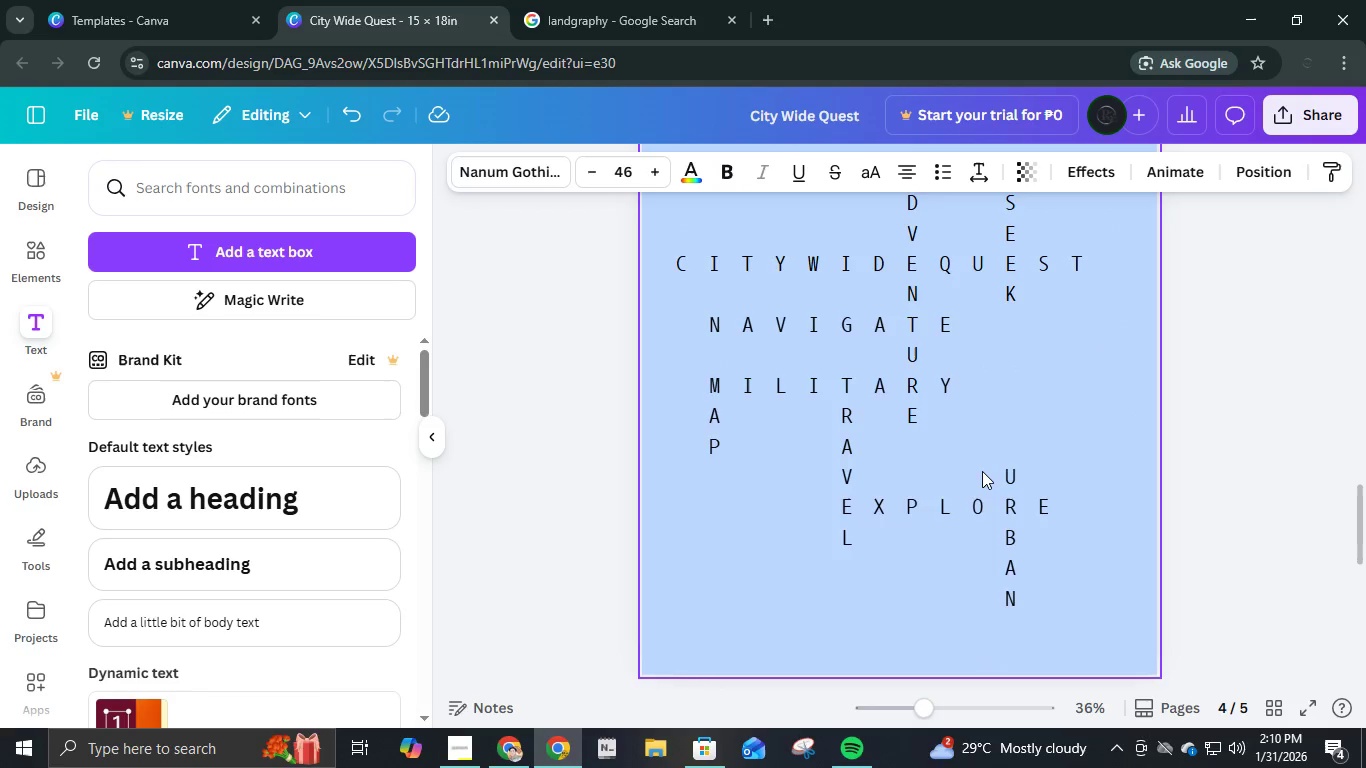 
scroll: coordinate [980, 481], scroll_direction: down, amount: 7.0
 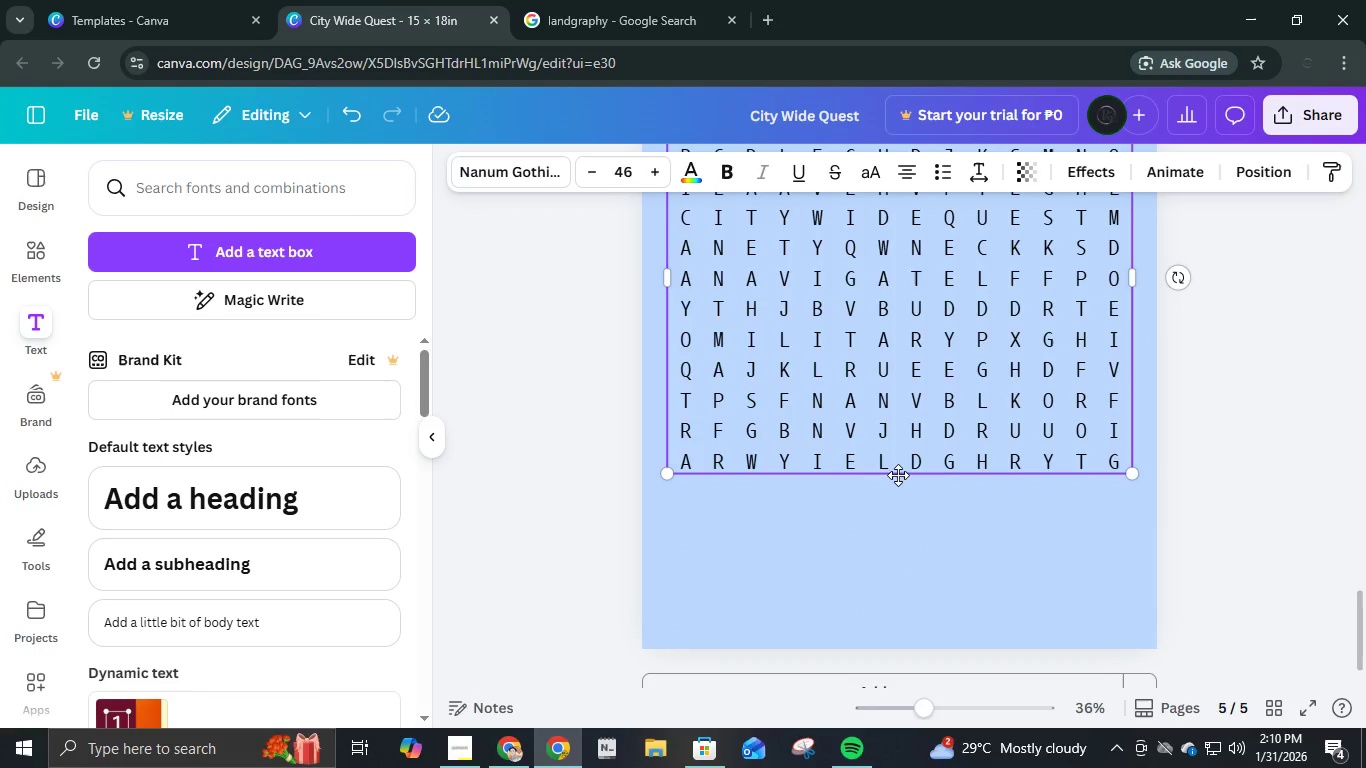 
left_click([888, 471])
 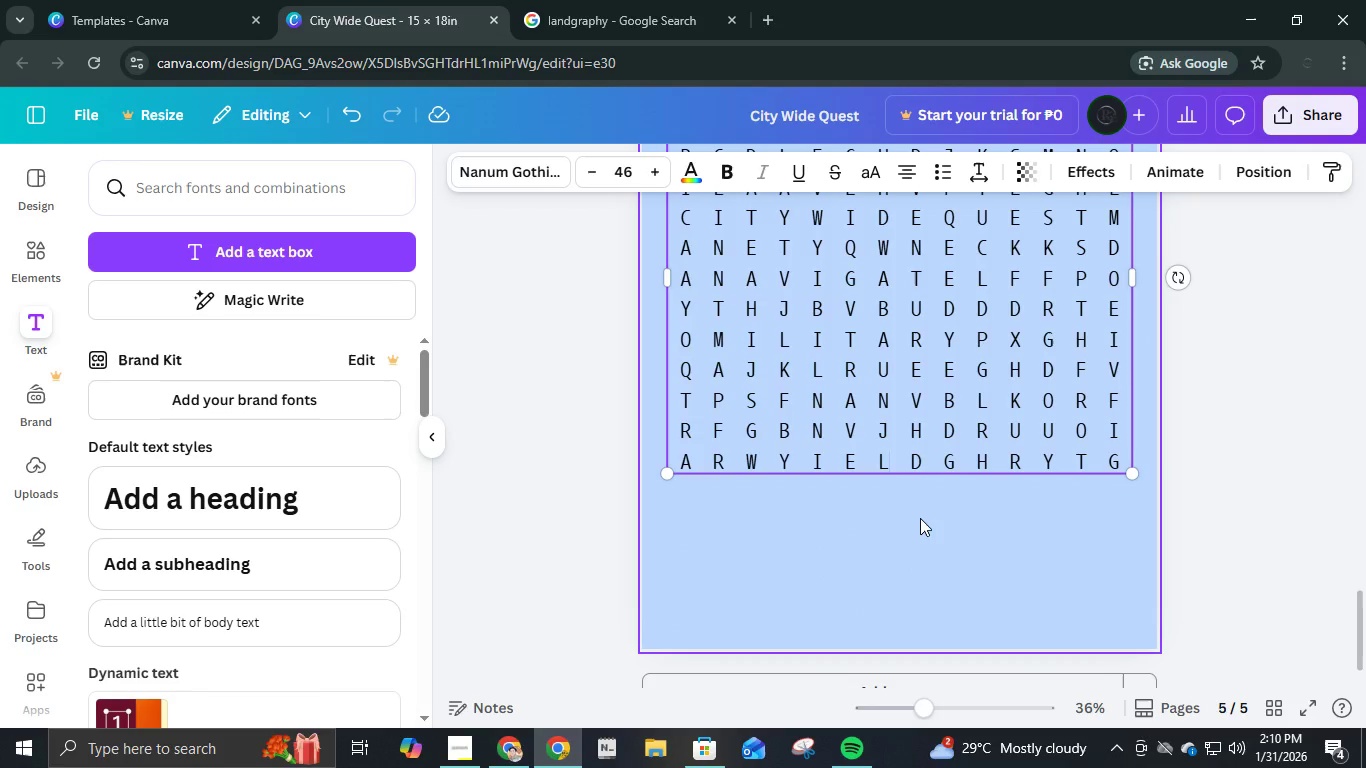 
key(Backspace)
 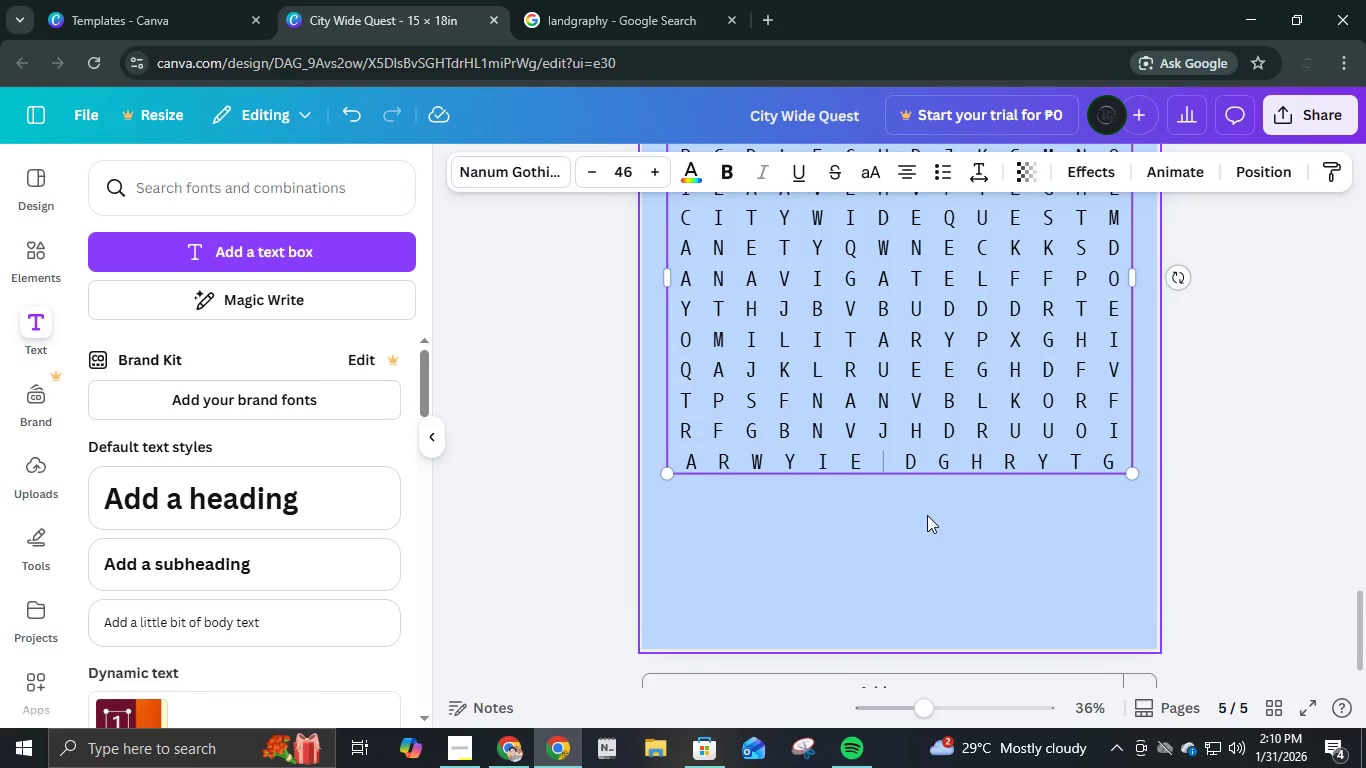 
key(X)
 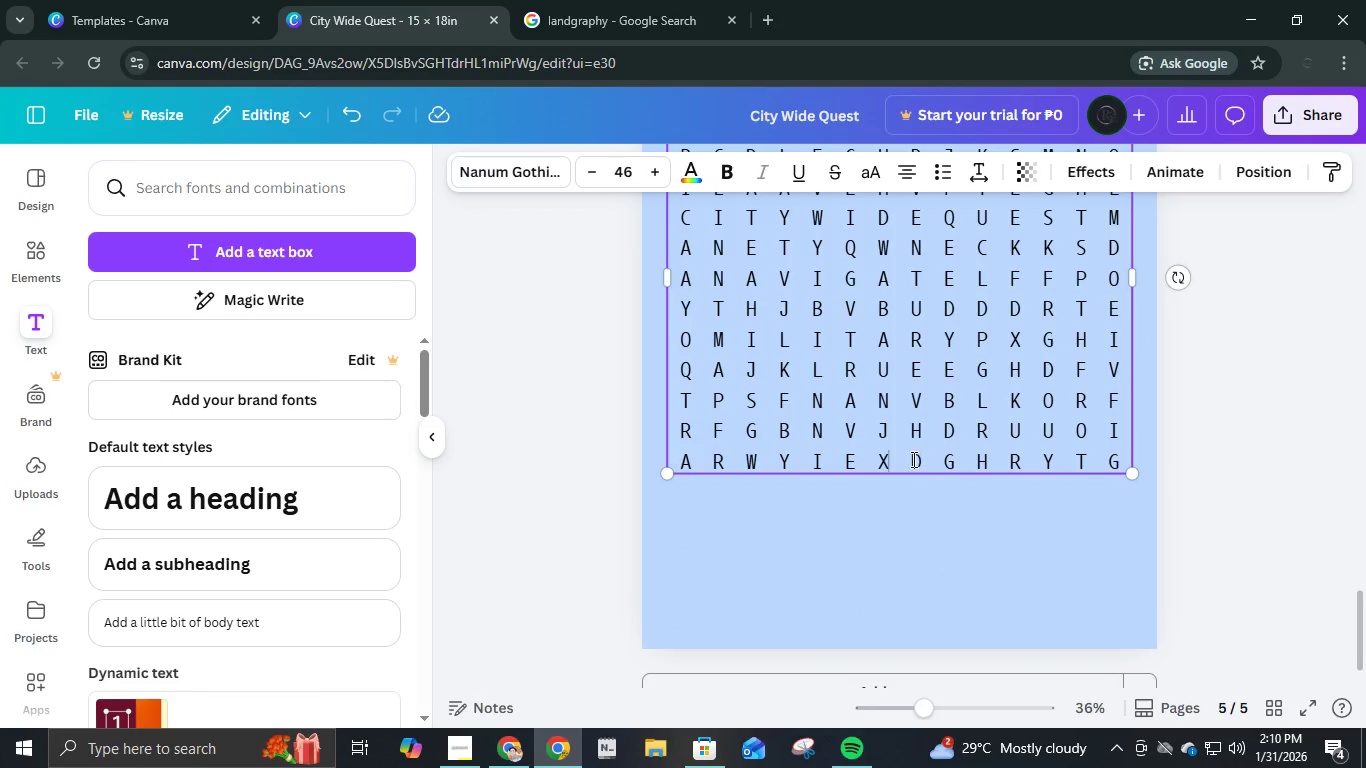 
left_click([912, 459])
 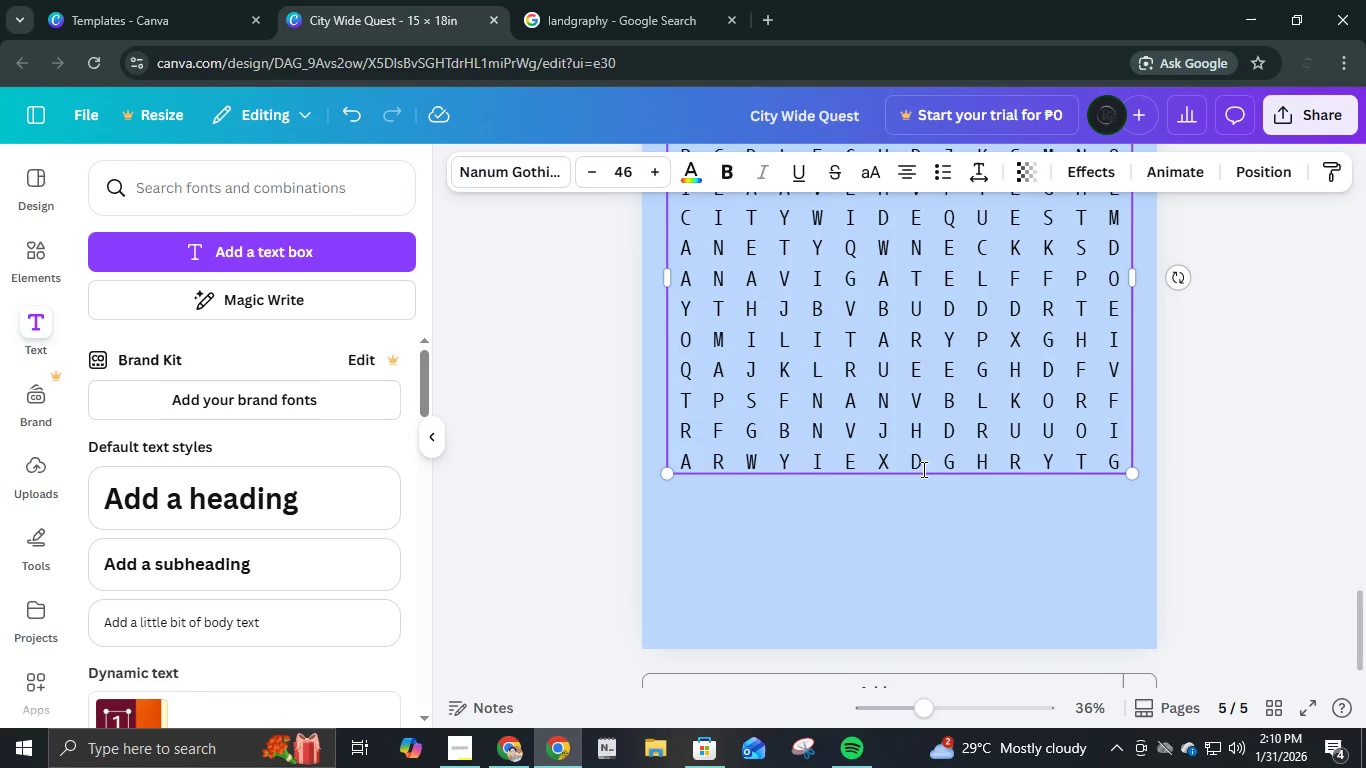 
key(ArrowRight)
 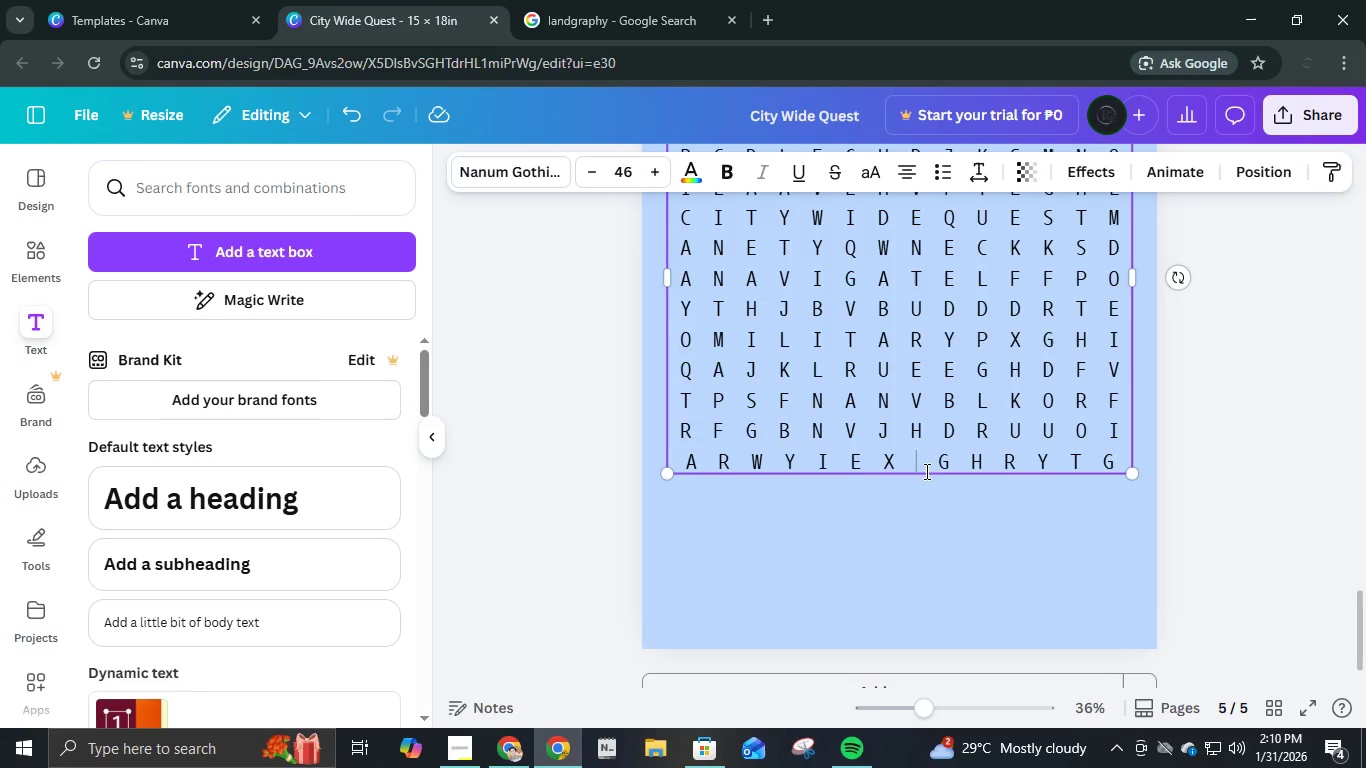 
key(Backspace)
 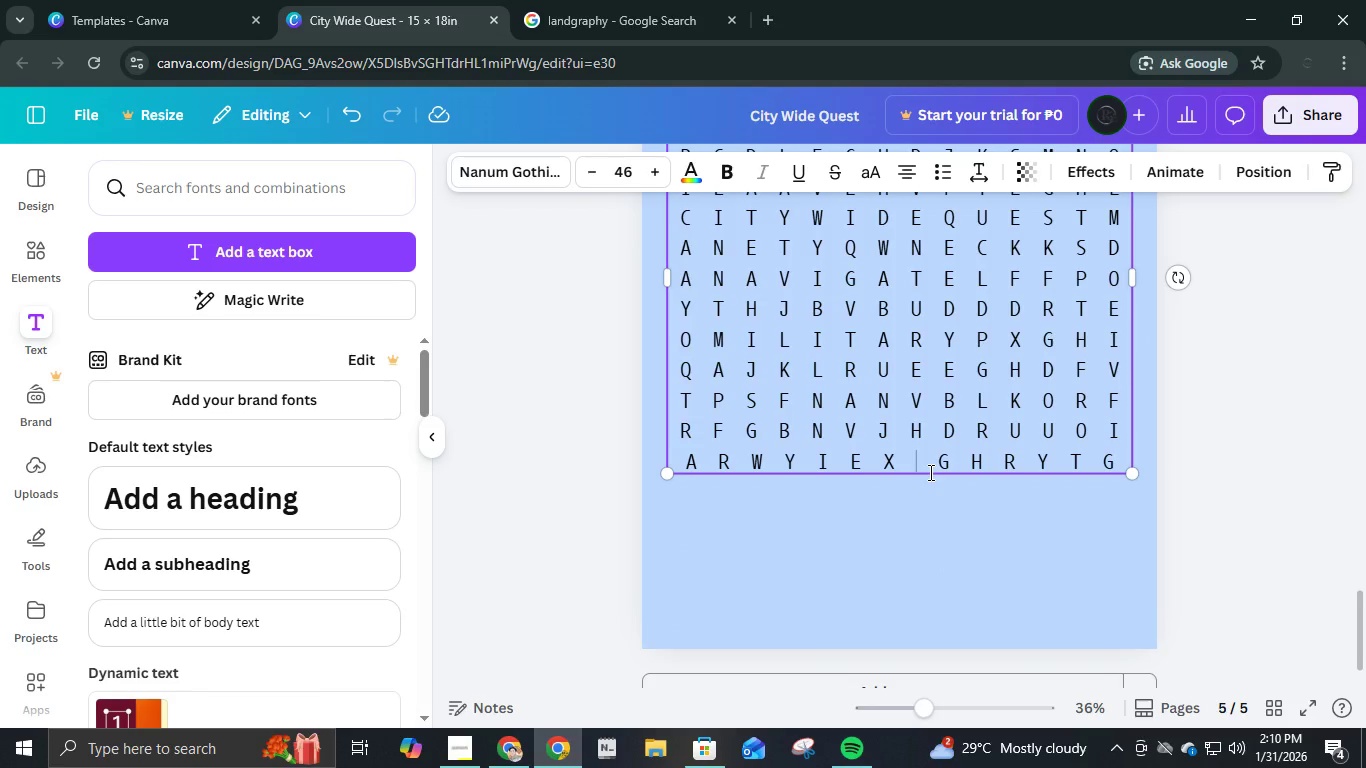 
key(P)
 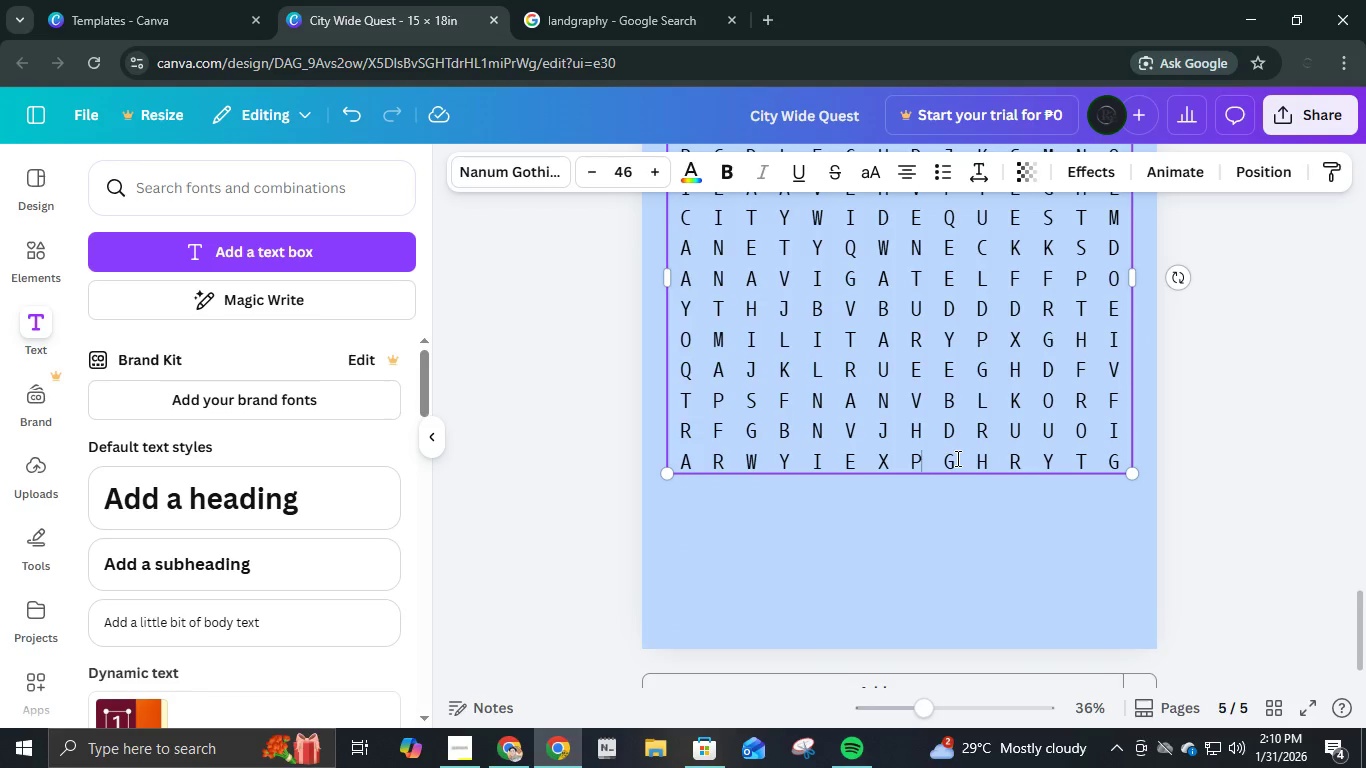 
left_click([956, 458])
 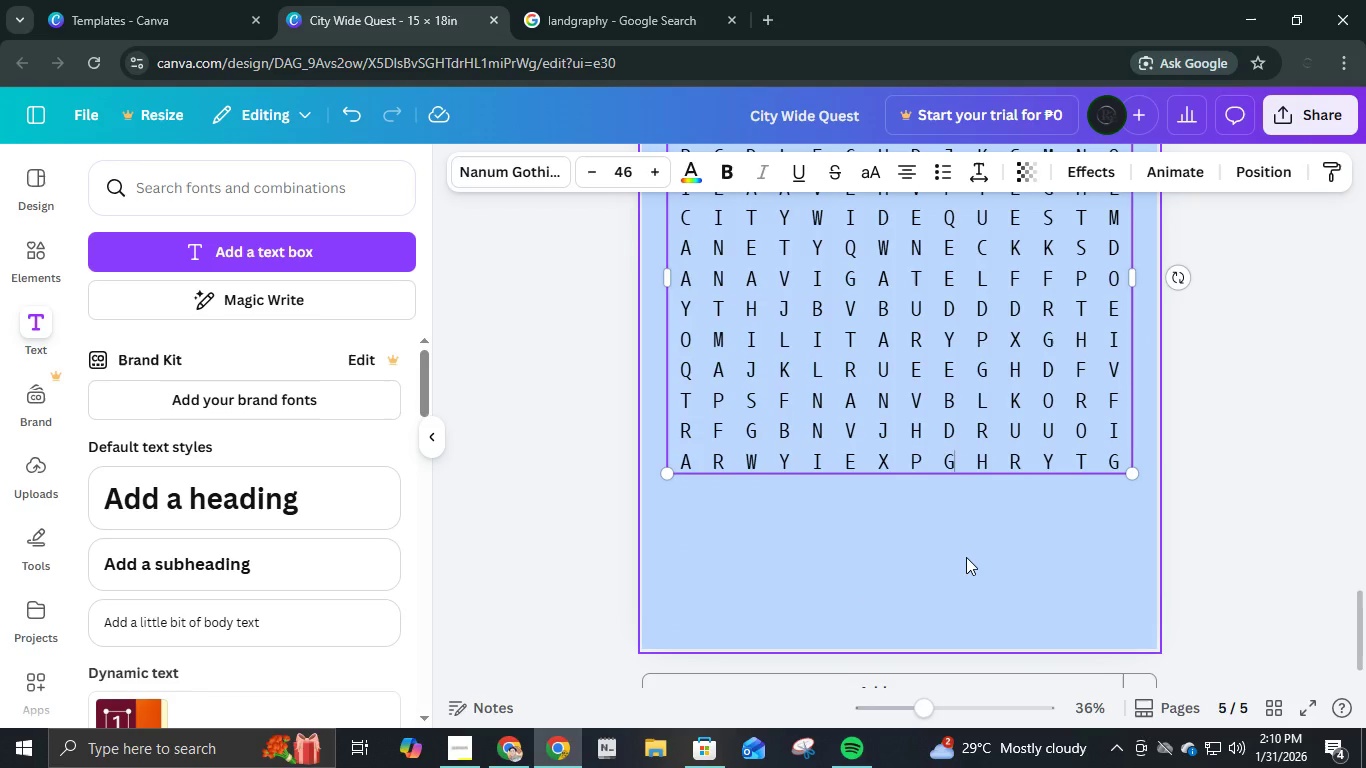 
key(Backspace)
 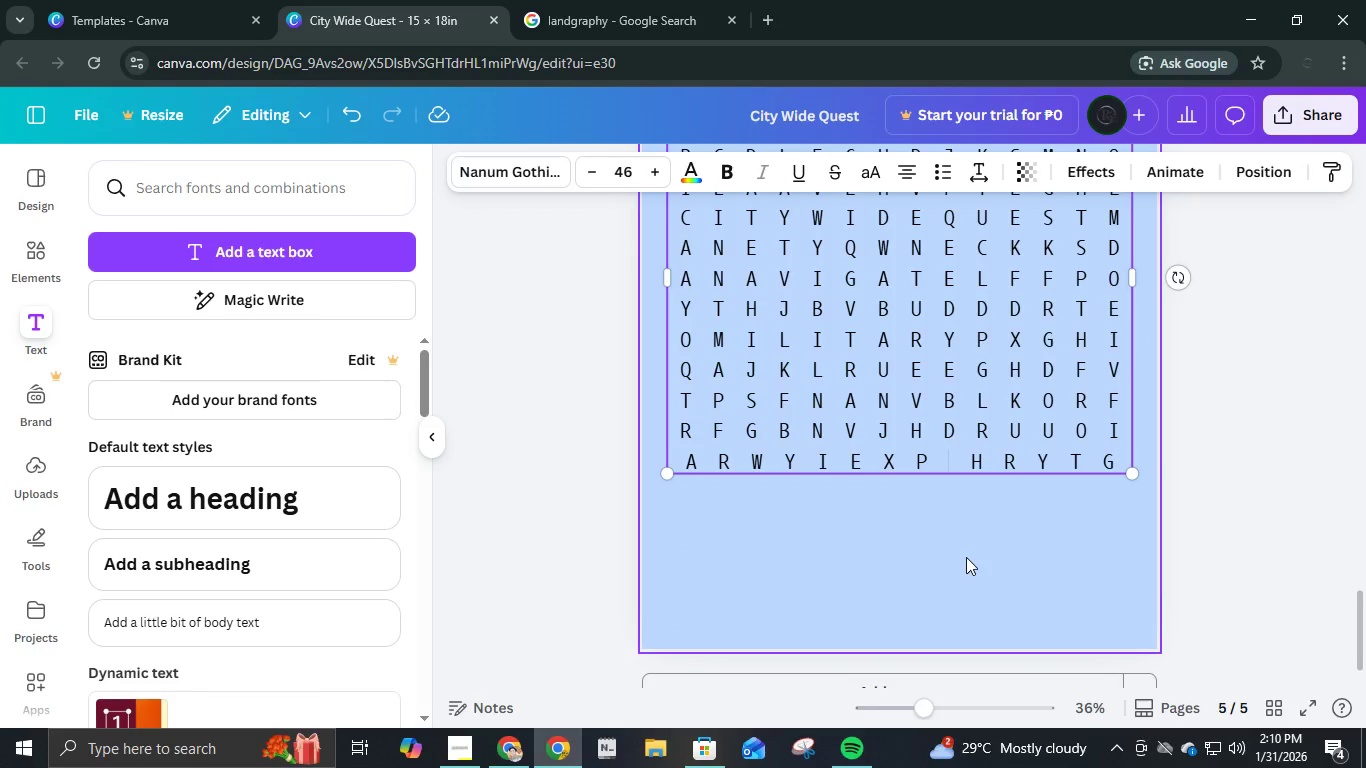 
key(L)
 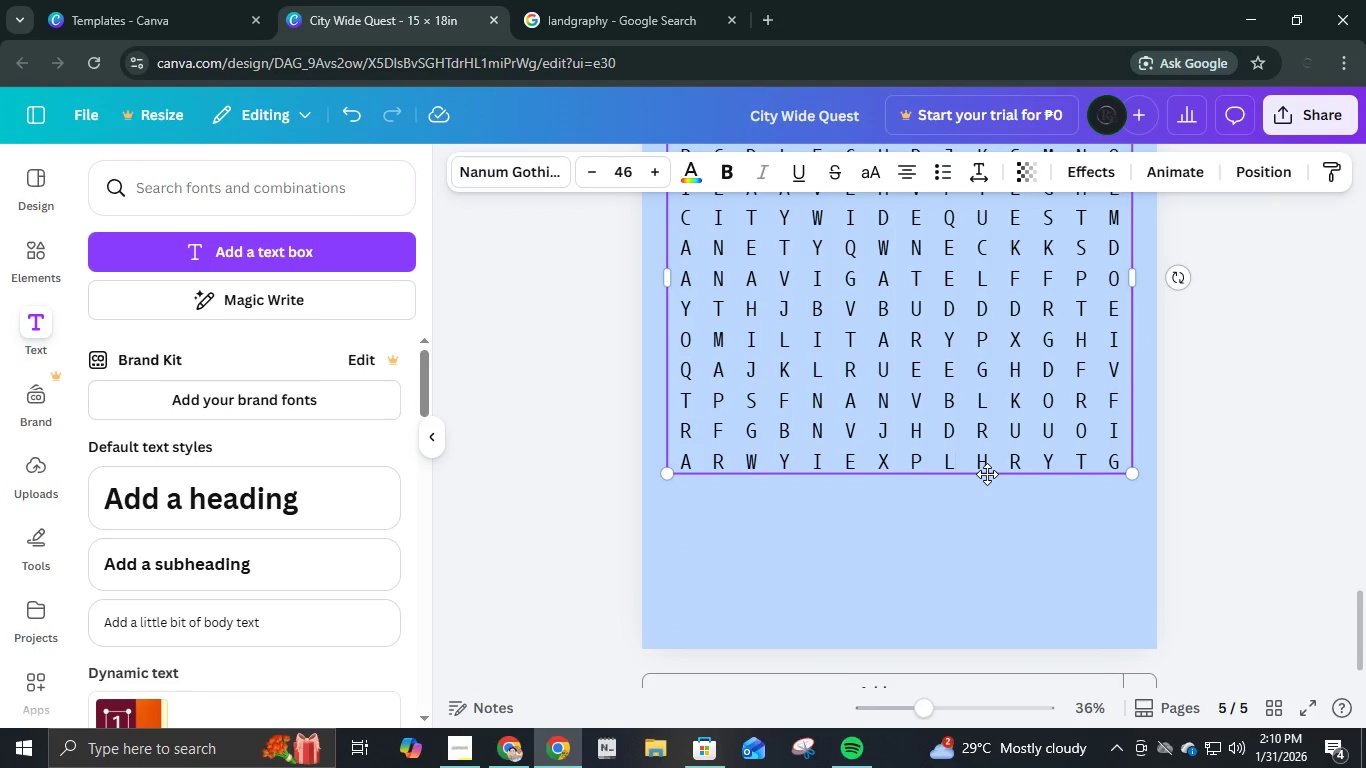 
left_click([988, 466])
 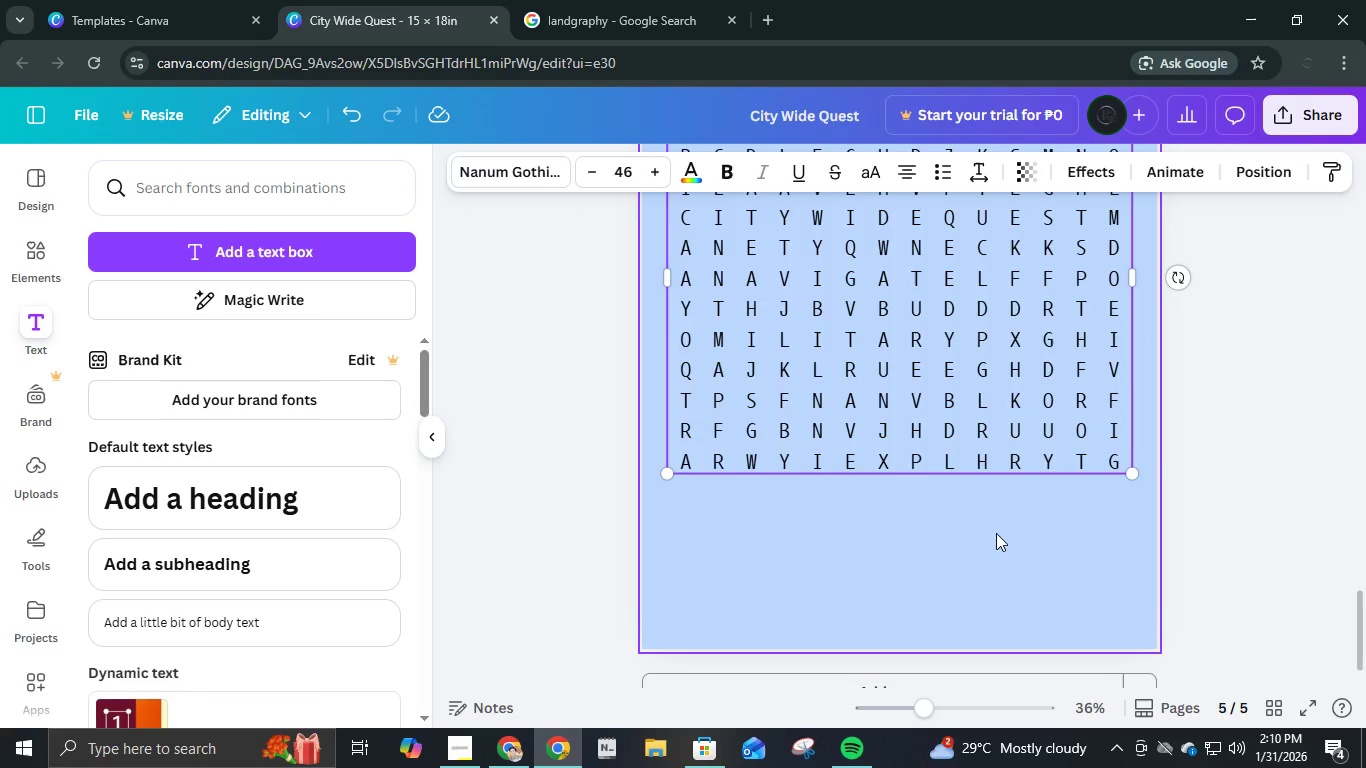 
key(Backspace)
 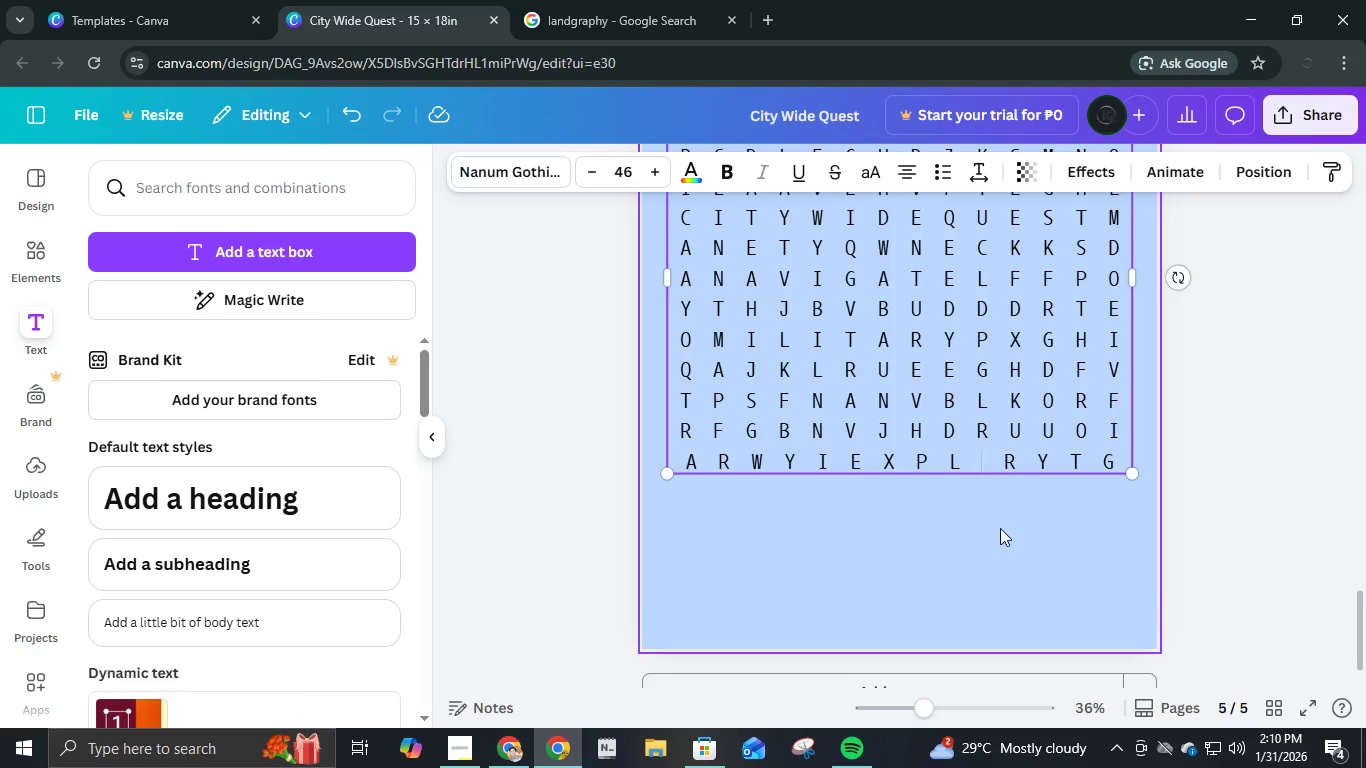 
key(O)
 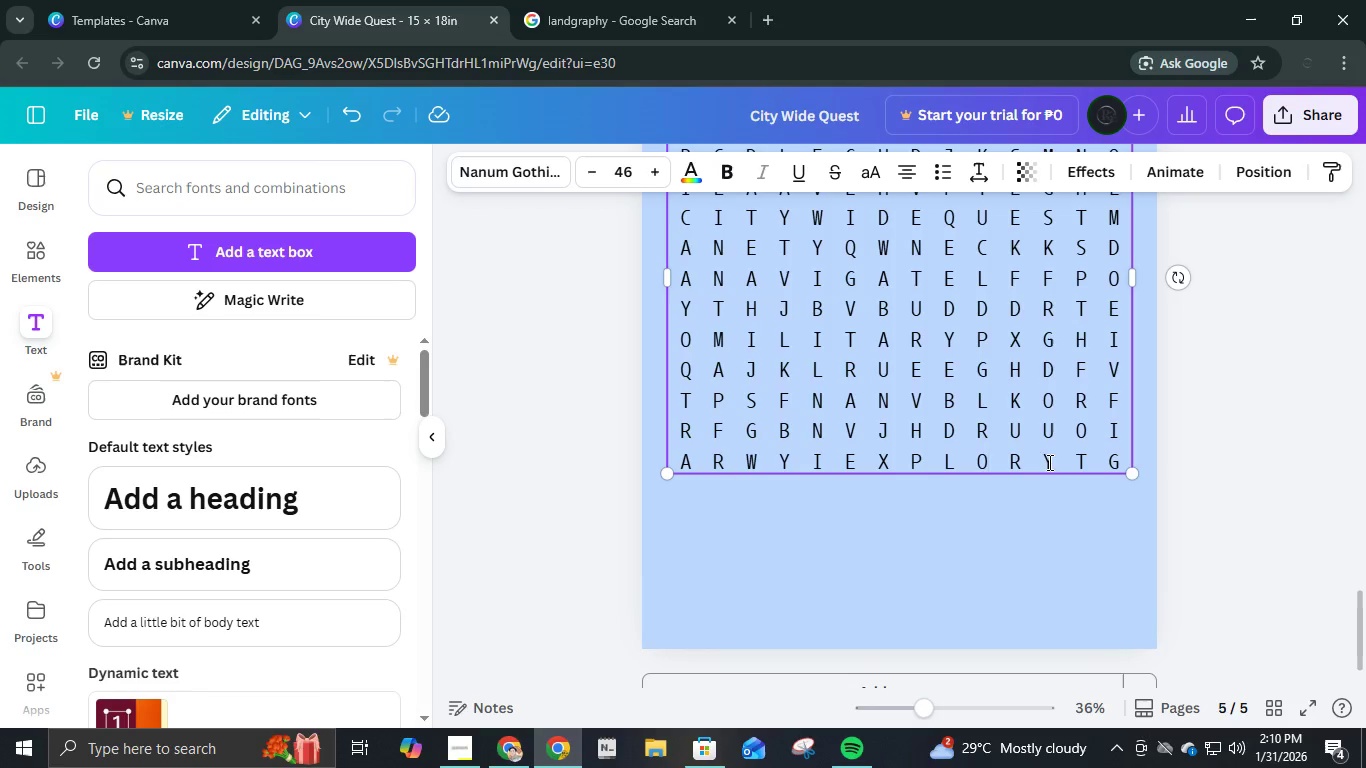 
left_click([1051, 462])
 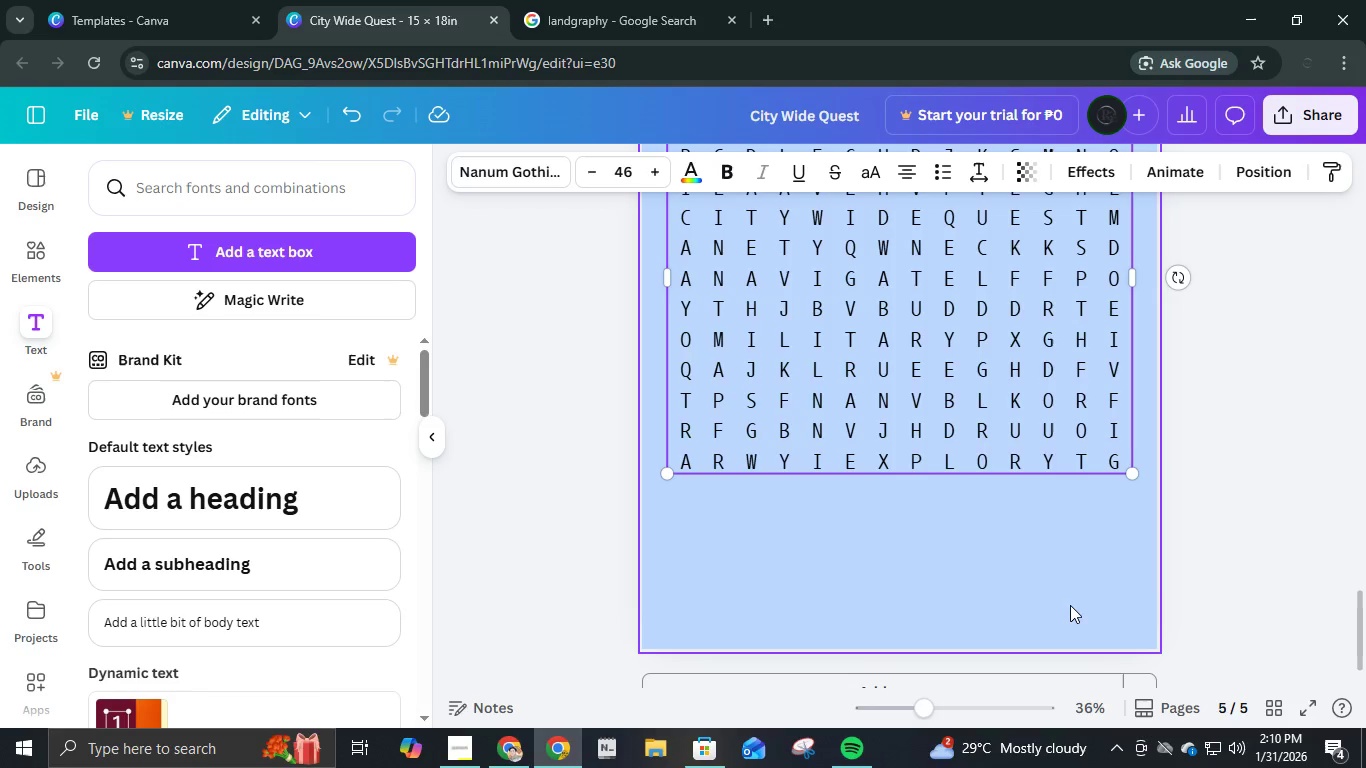 
key(Backspace)
 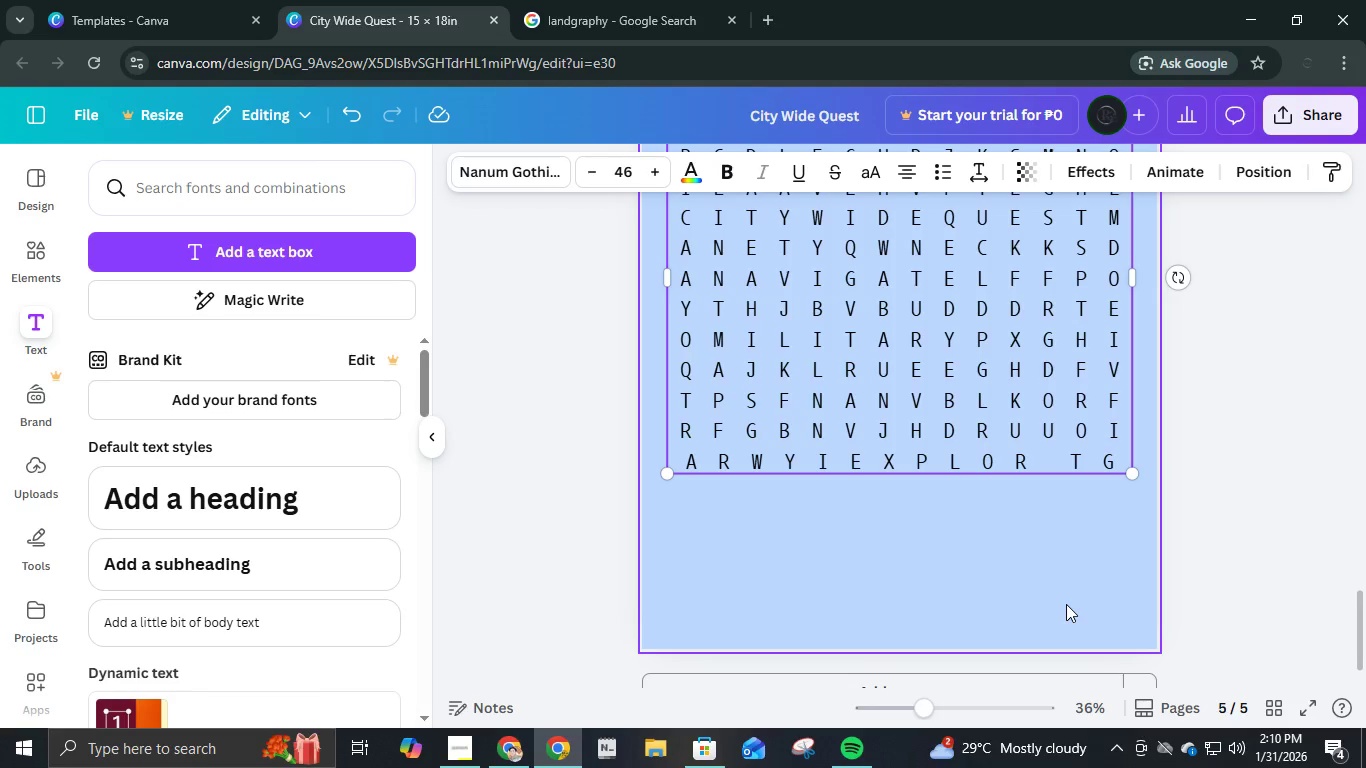 
key(E)
 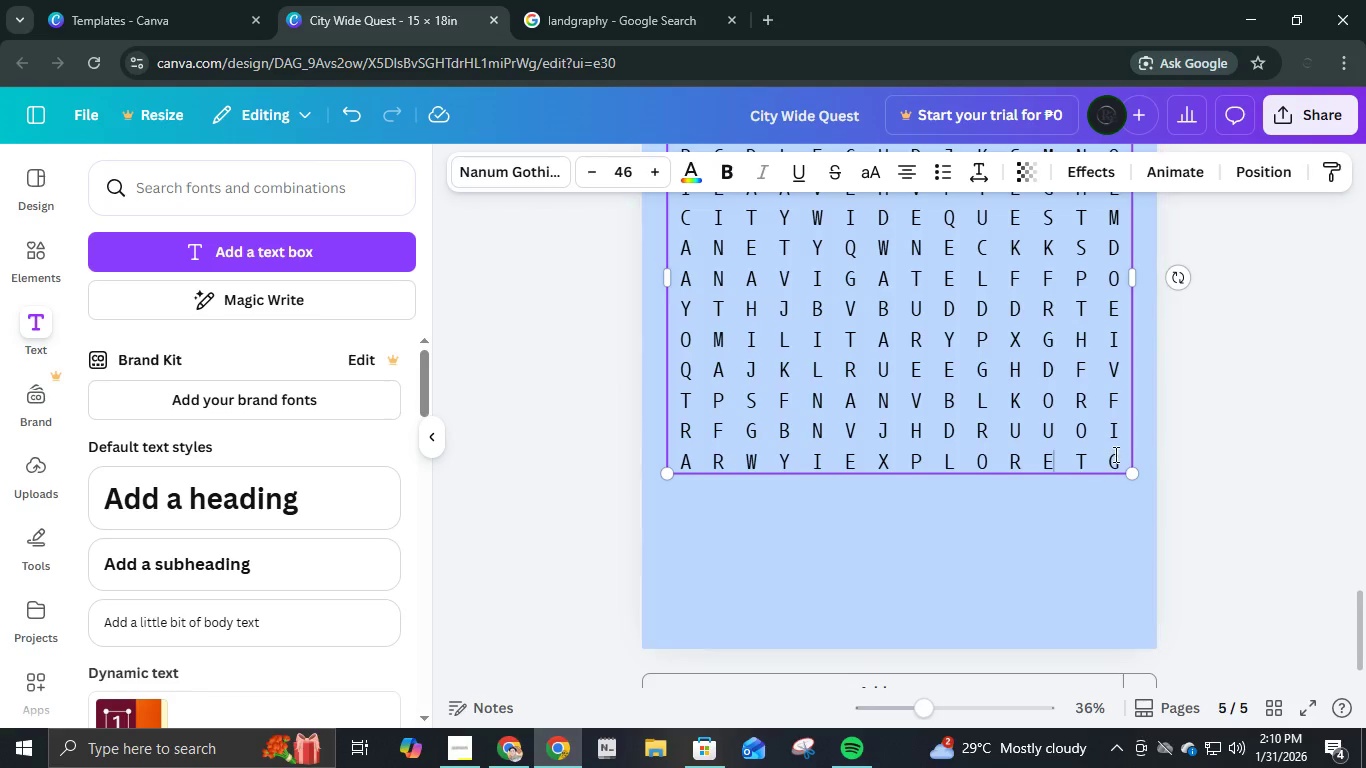 
left_click([1115, 458])
 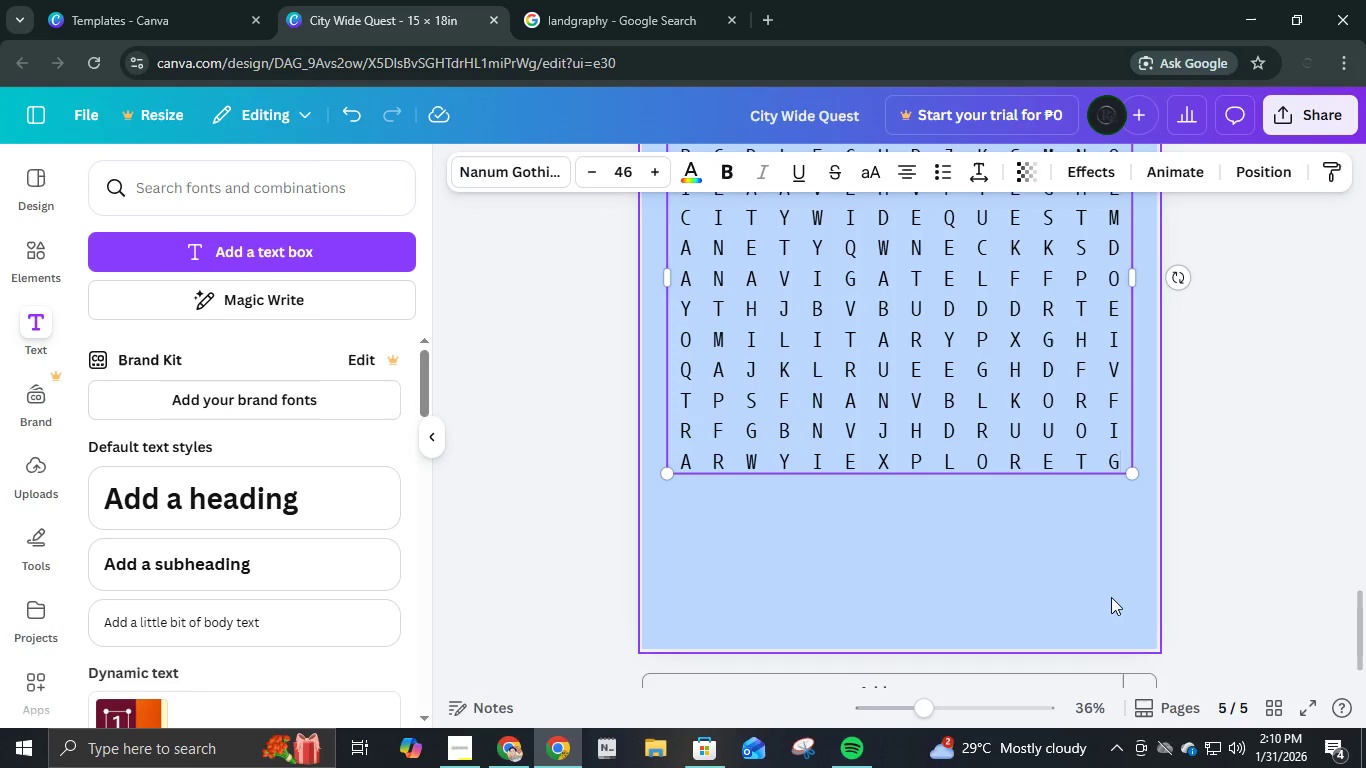 
key(Enter)
 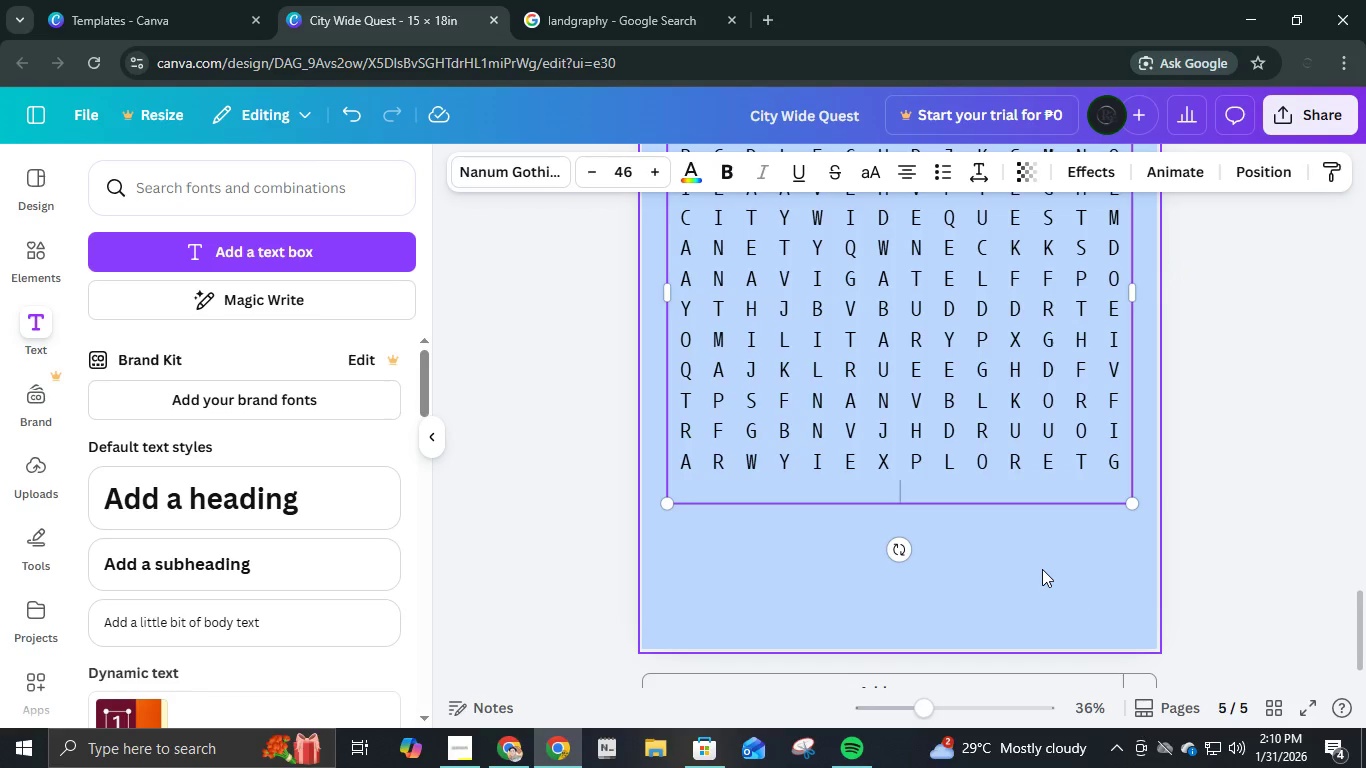 
type(Q  D  F  H  J  L  P  R  B  A  NN)
key(Backspace)
type(  G  T  G)
 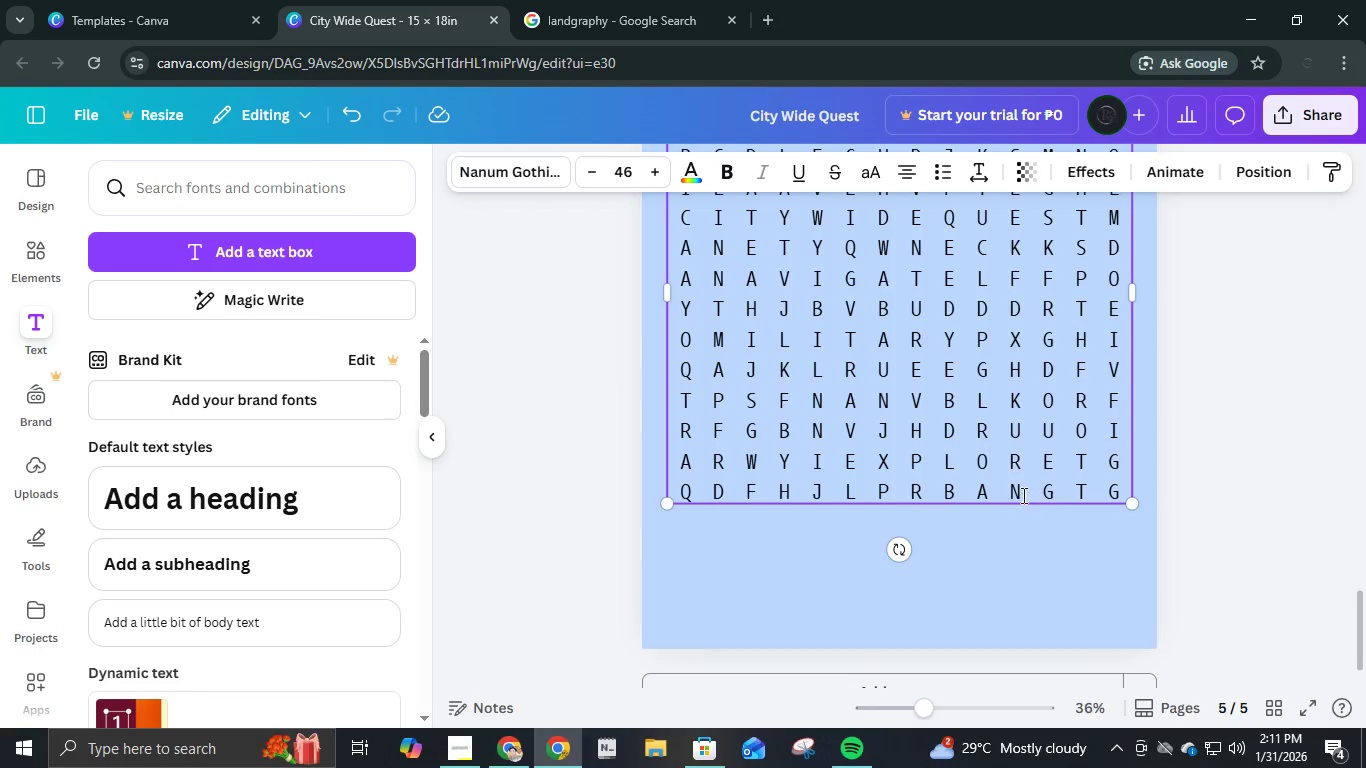 
left_click([1023, 495])
 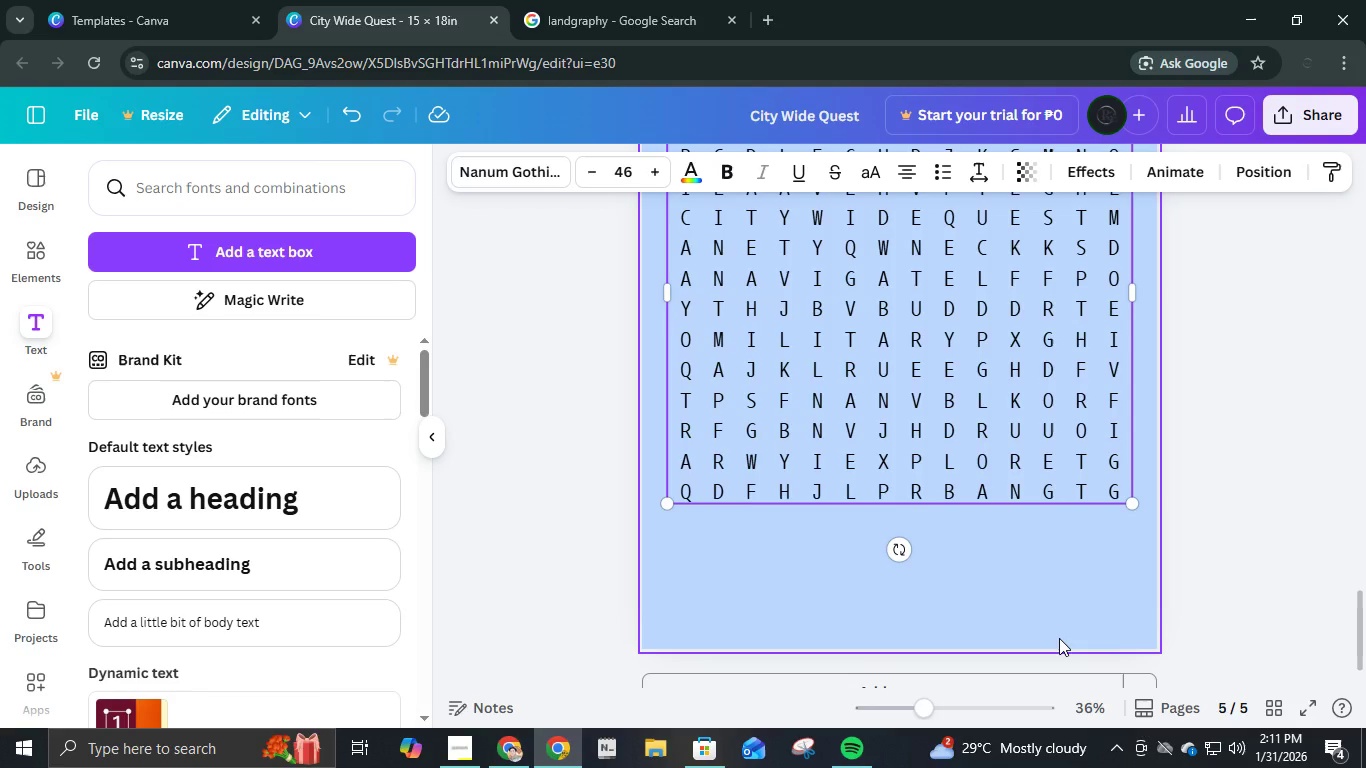 
key(Backspace)
 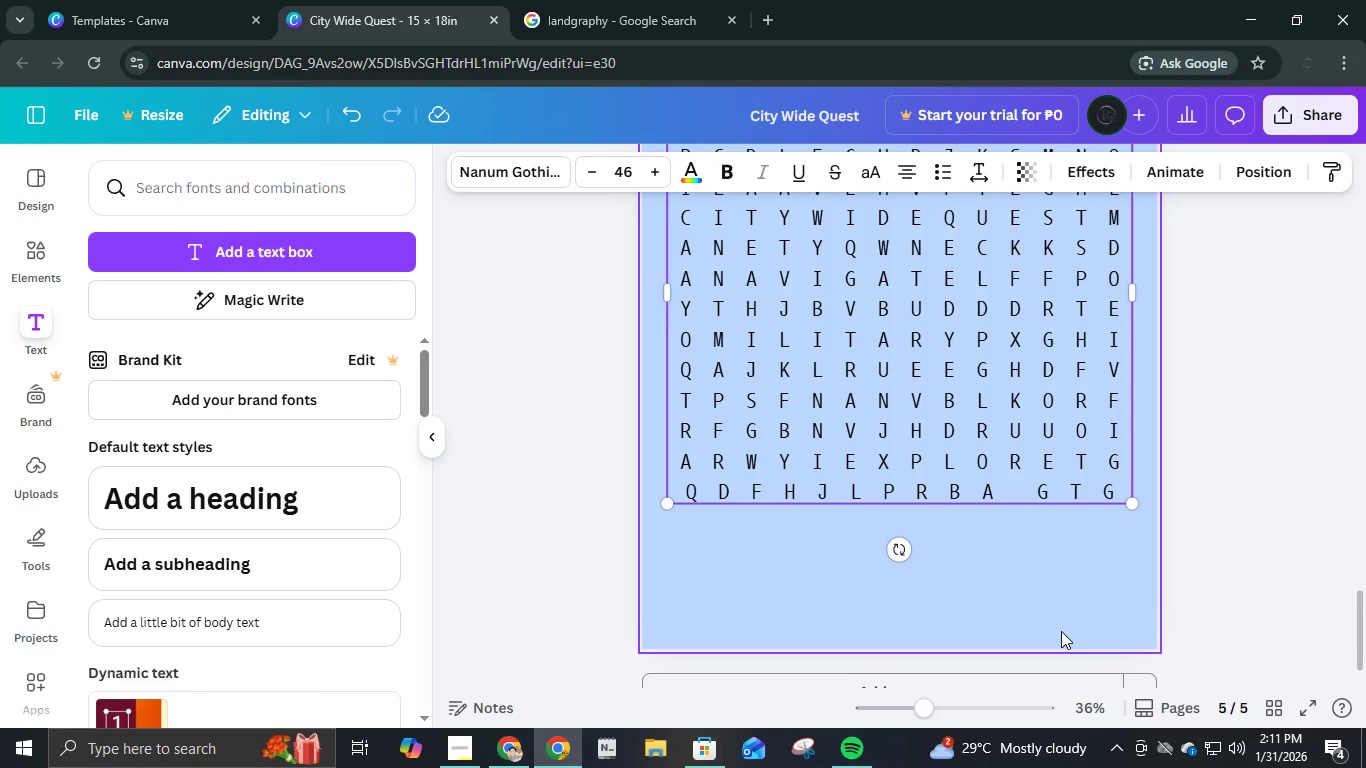 
key(A)
 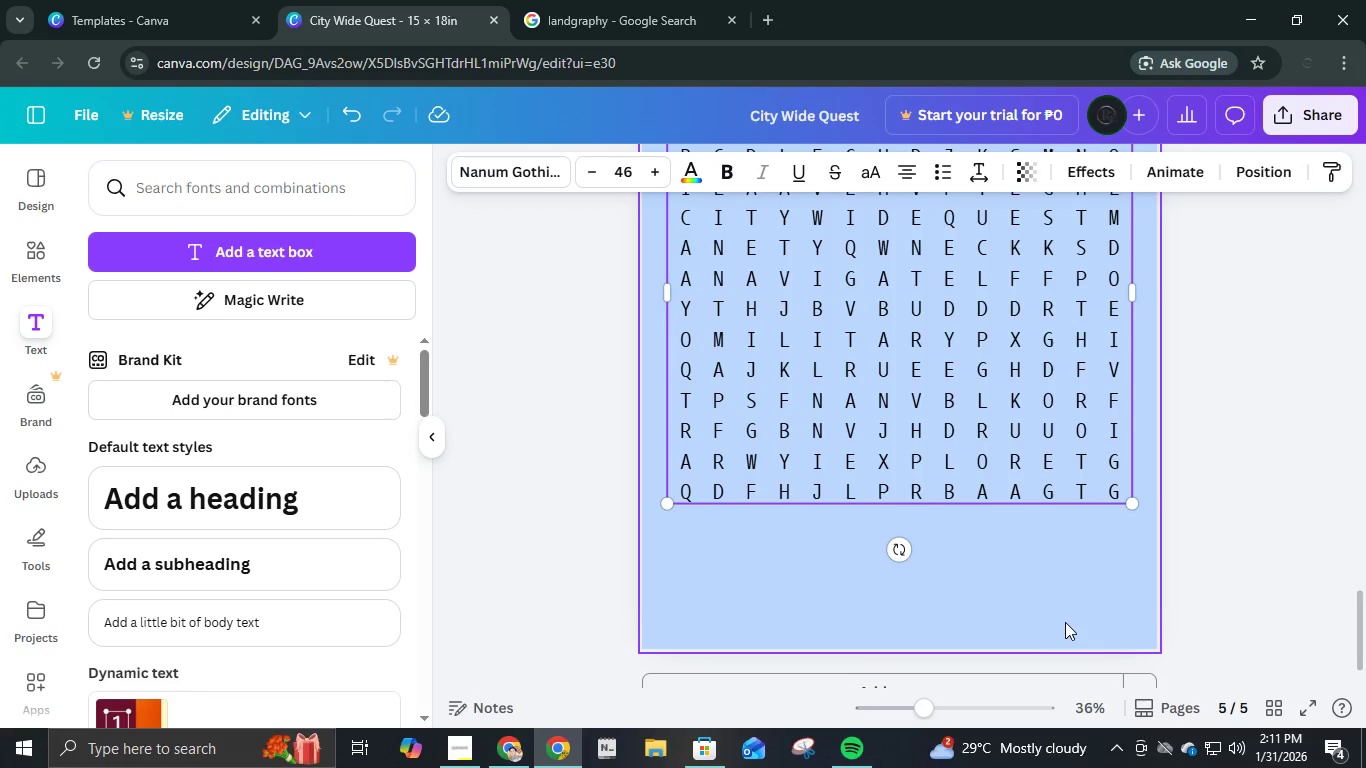 
key(Backspace)
 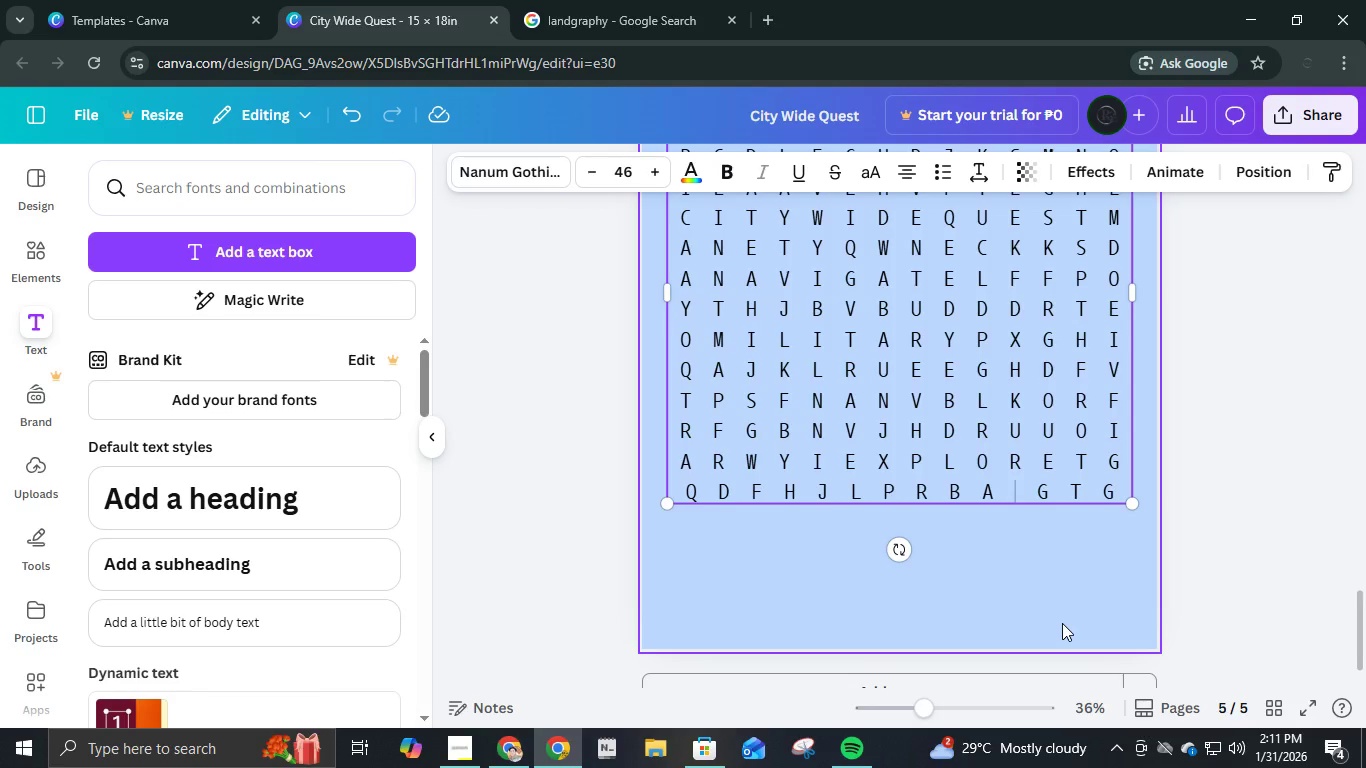 
key(B)
 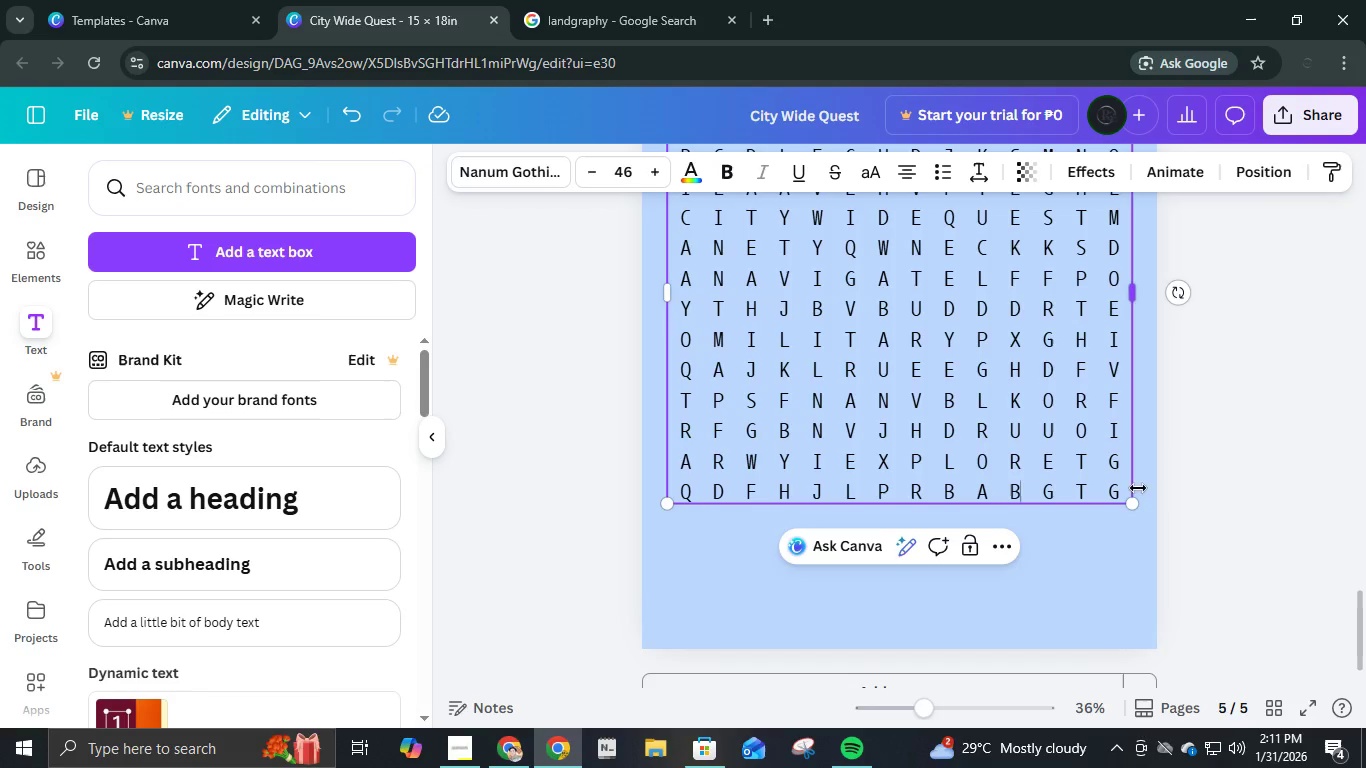 
left_click([1122, 489])
 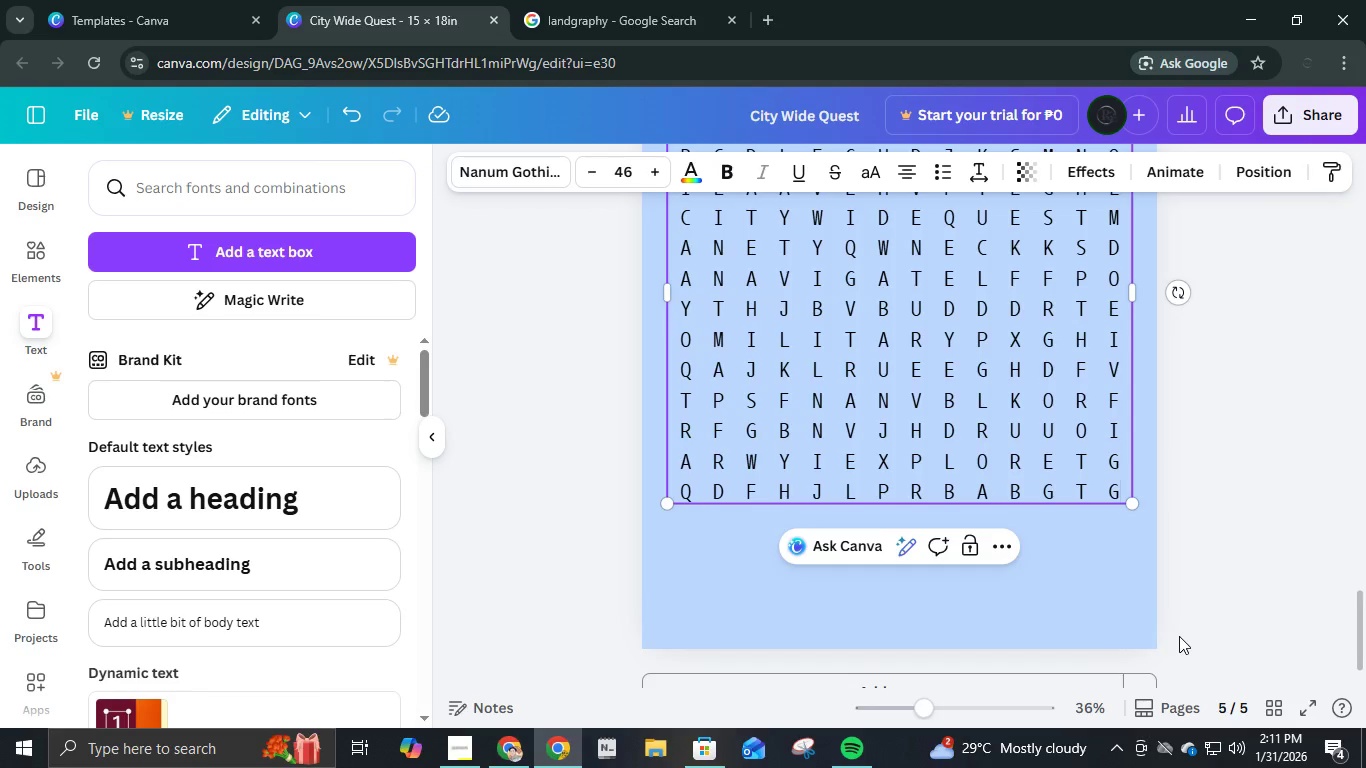 
key(Enter)
 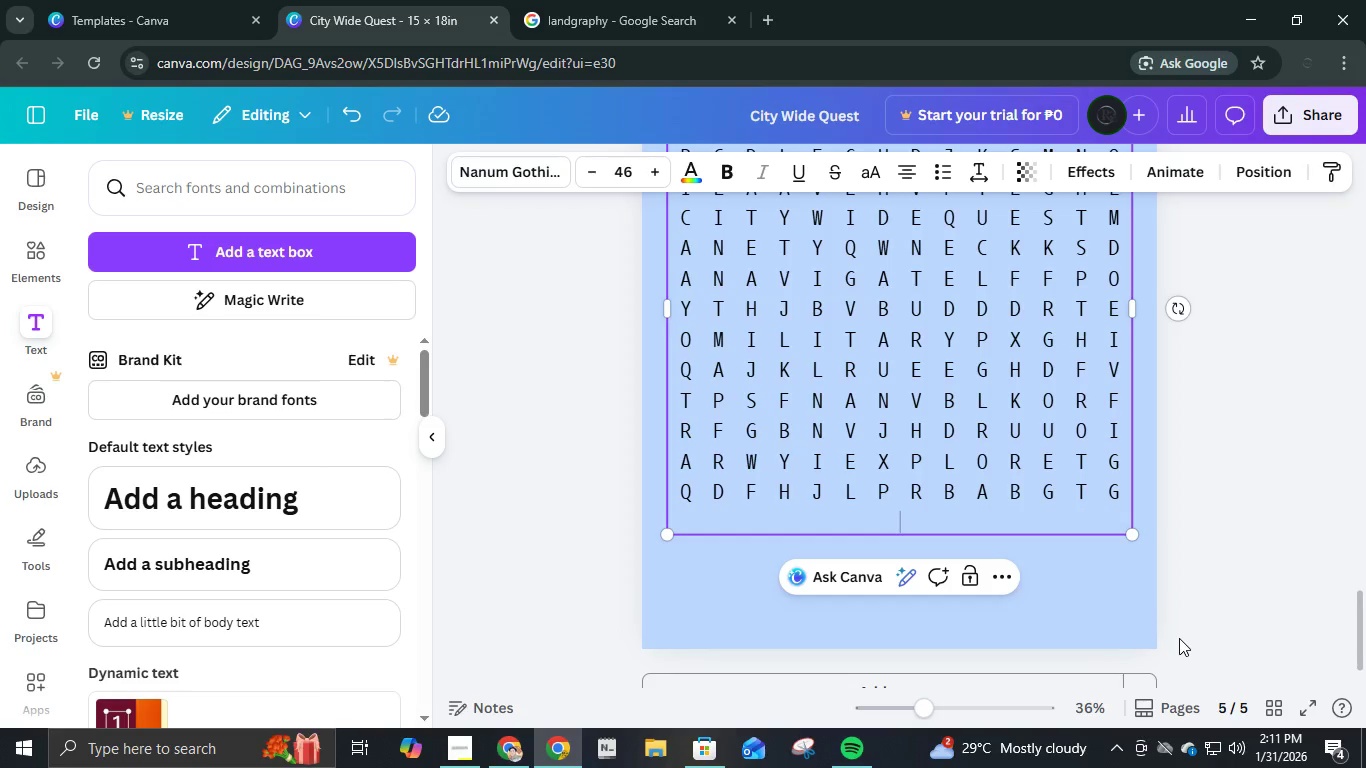 
key(Space)
 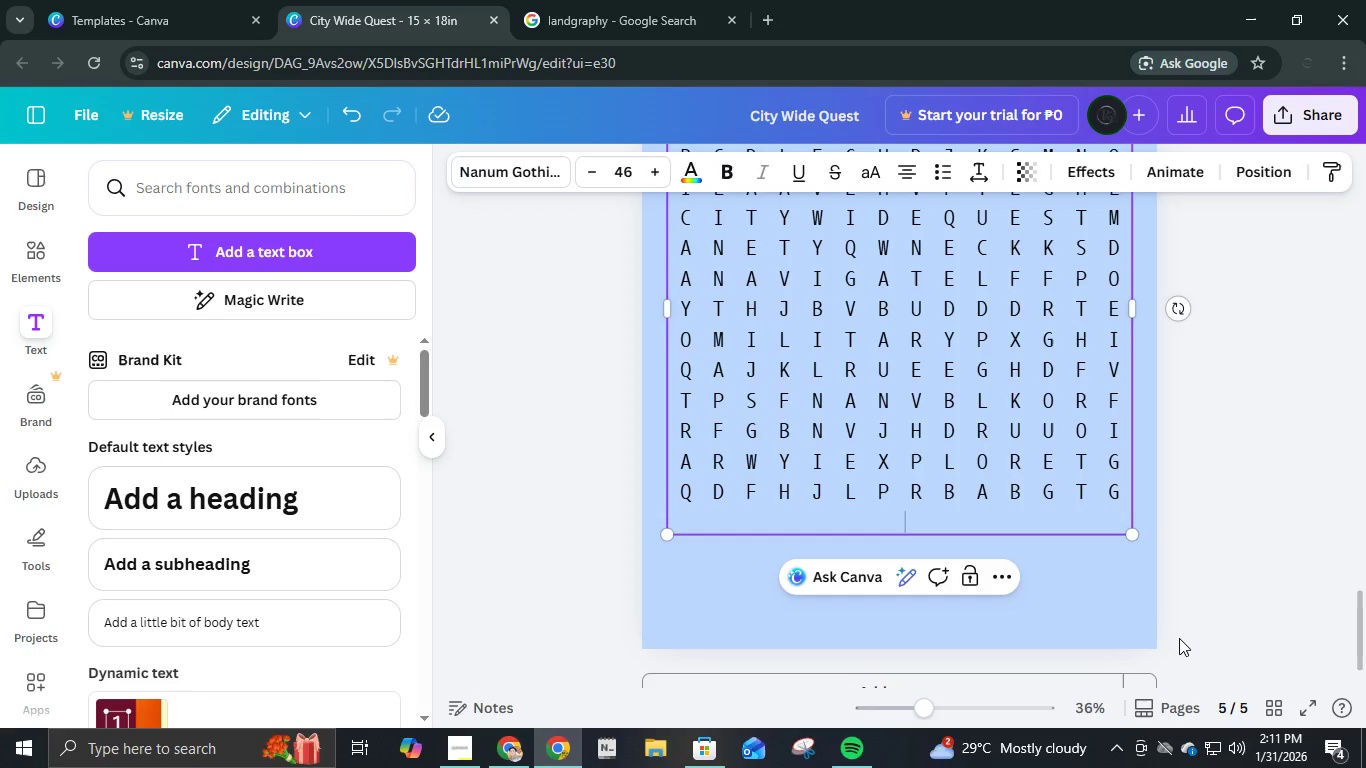 
key(Backspace)
 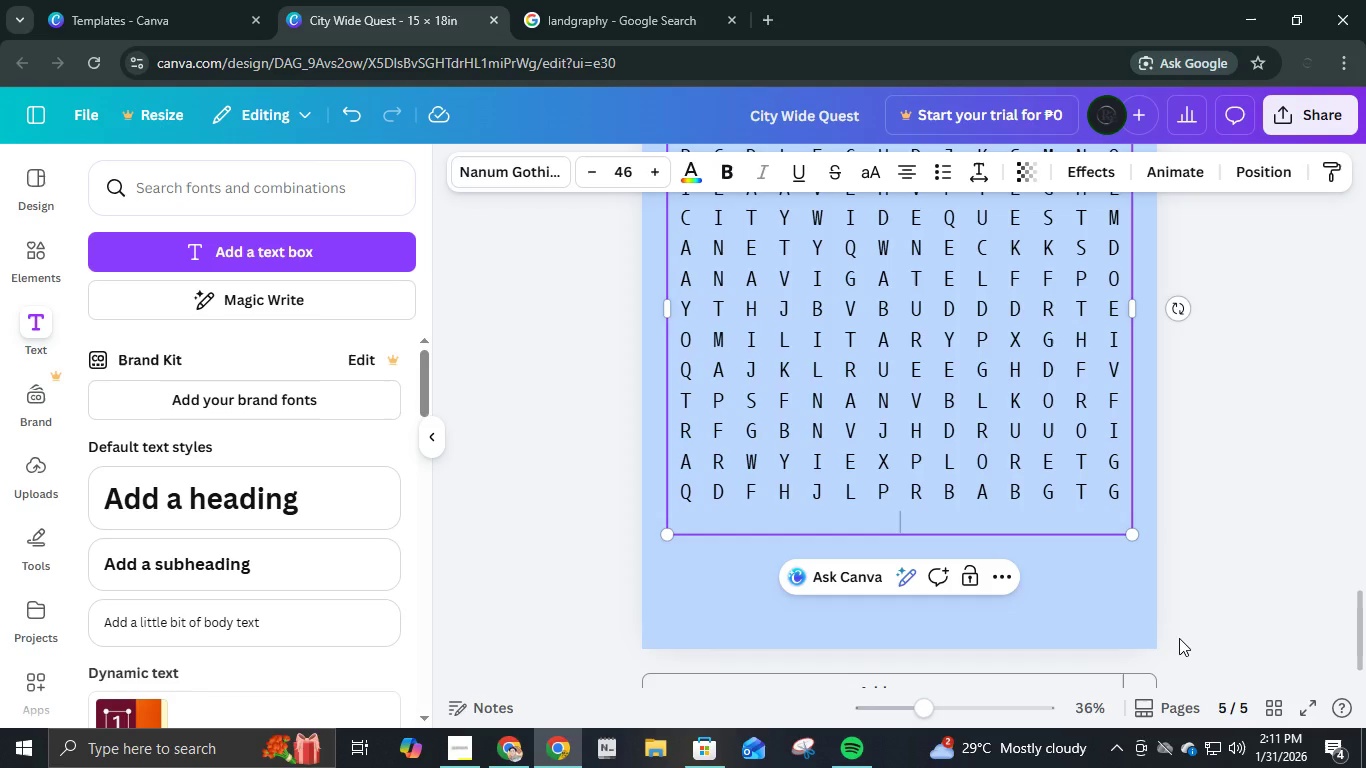 
key(U)
 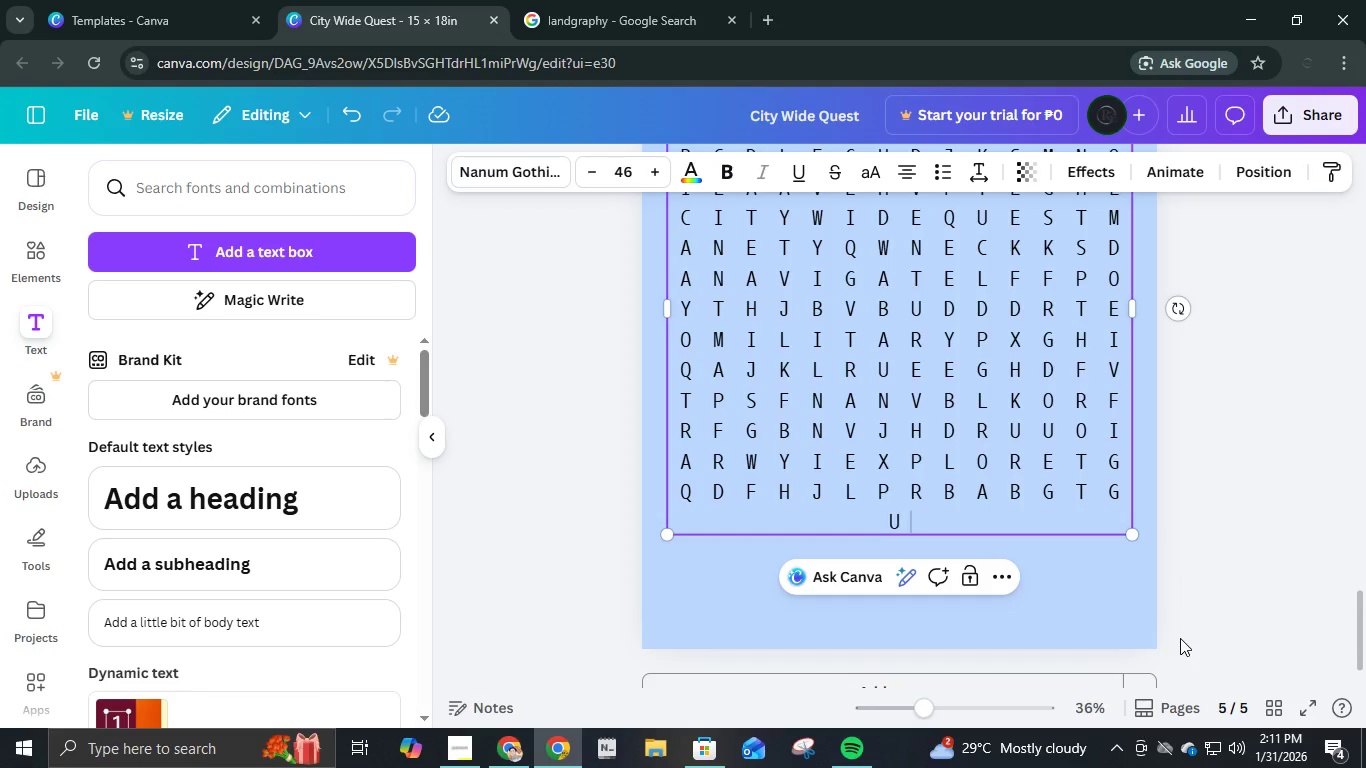 
key(Space)
 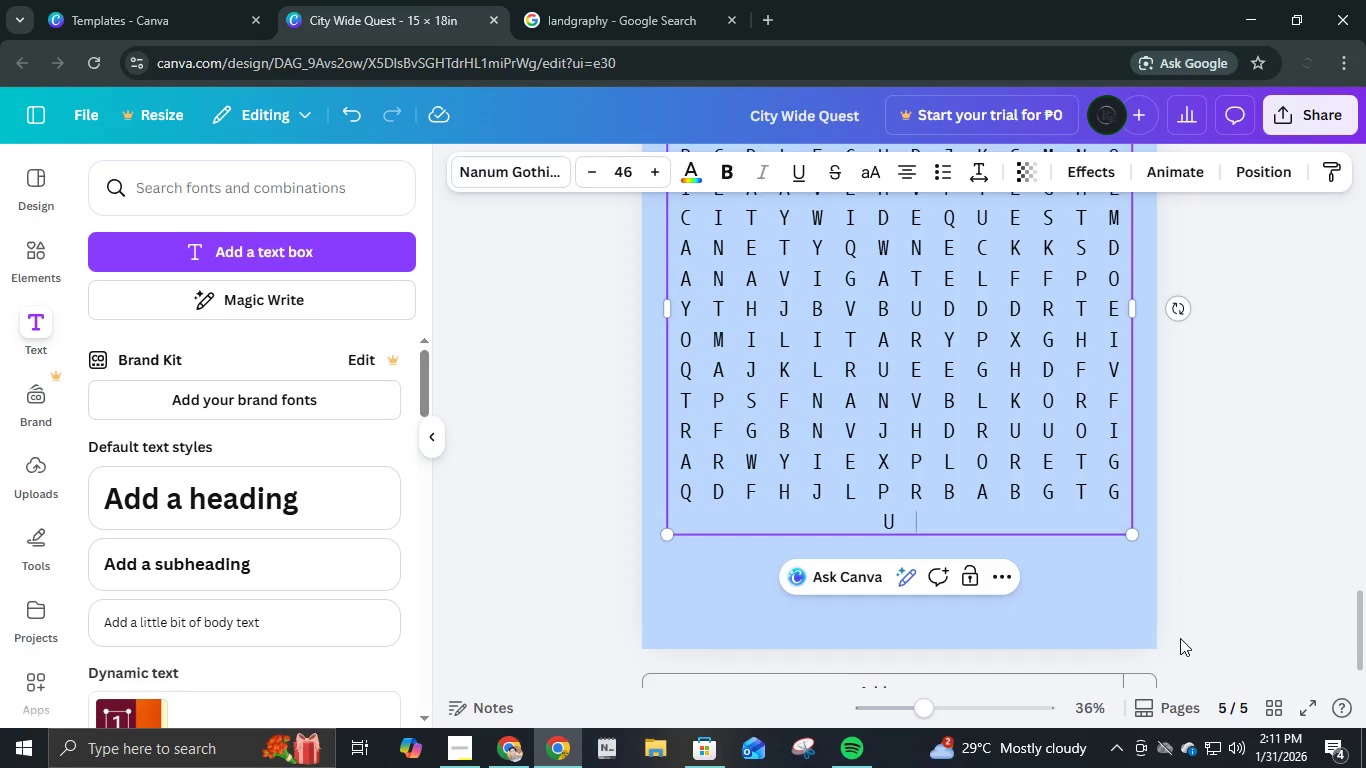 
key(Space)
 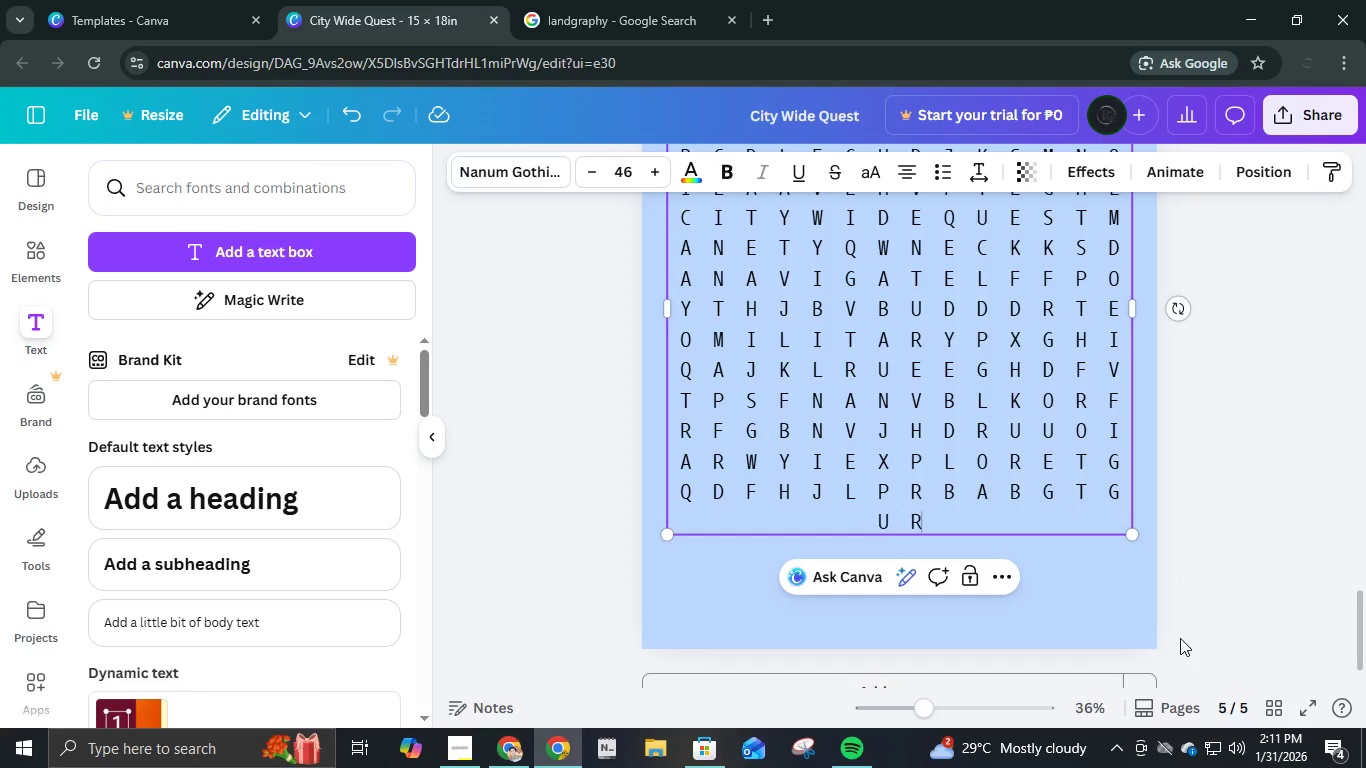 
key(R)
 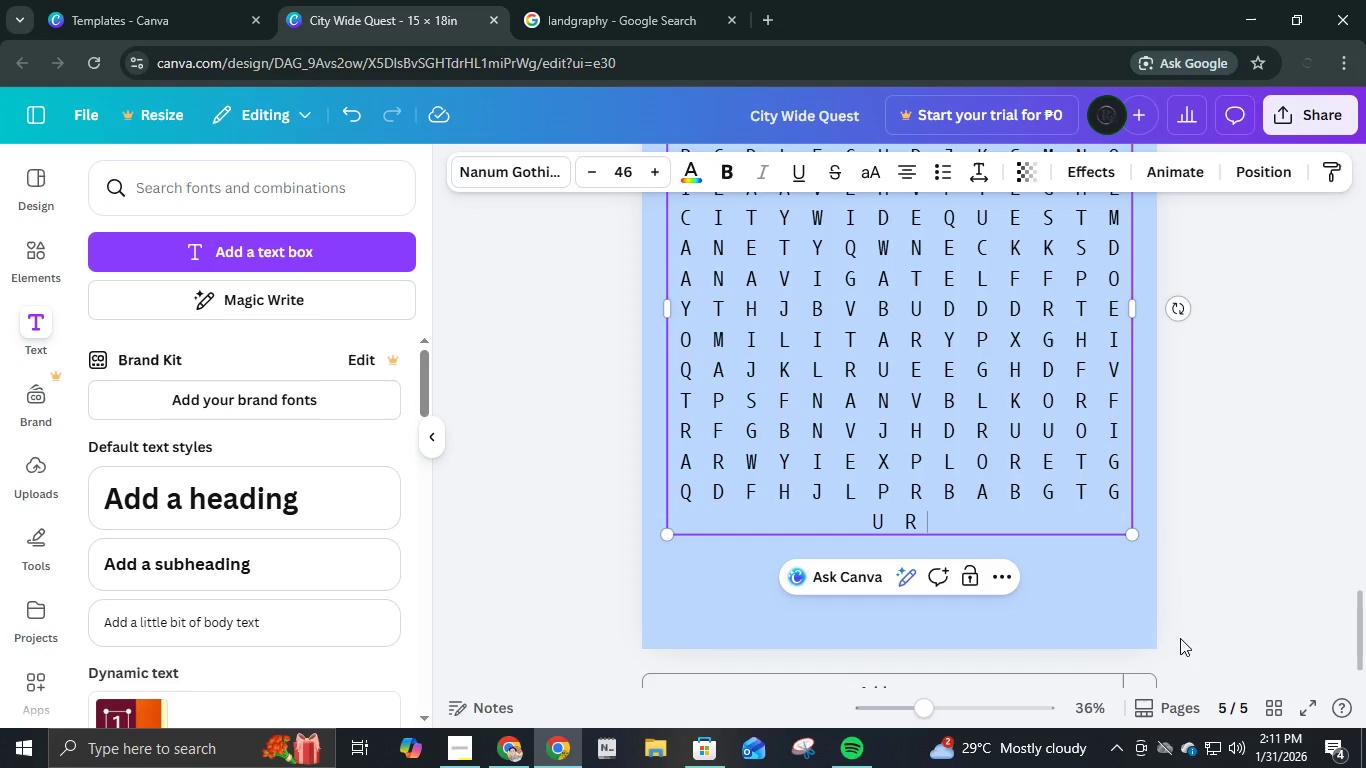 
key(Space)
 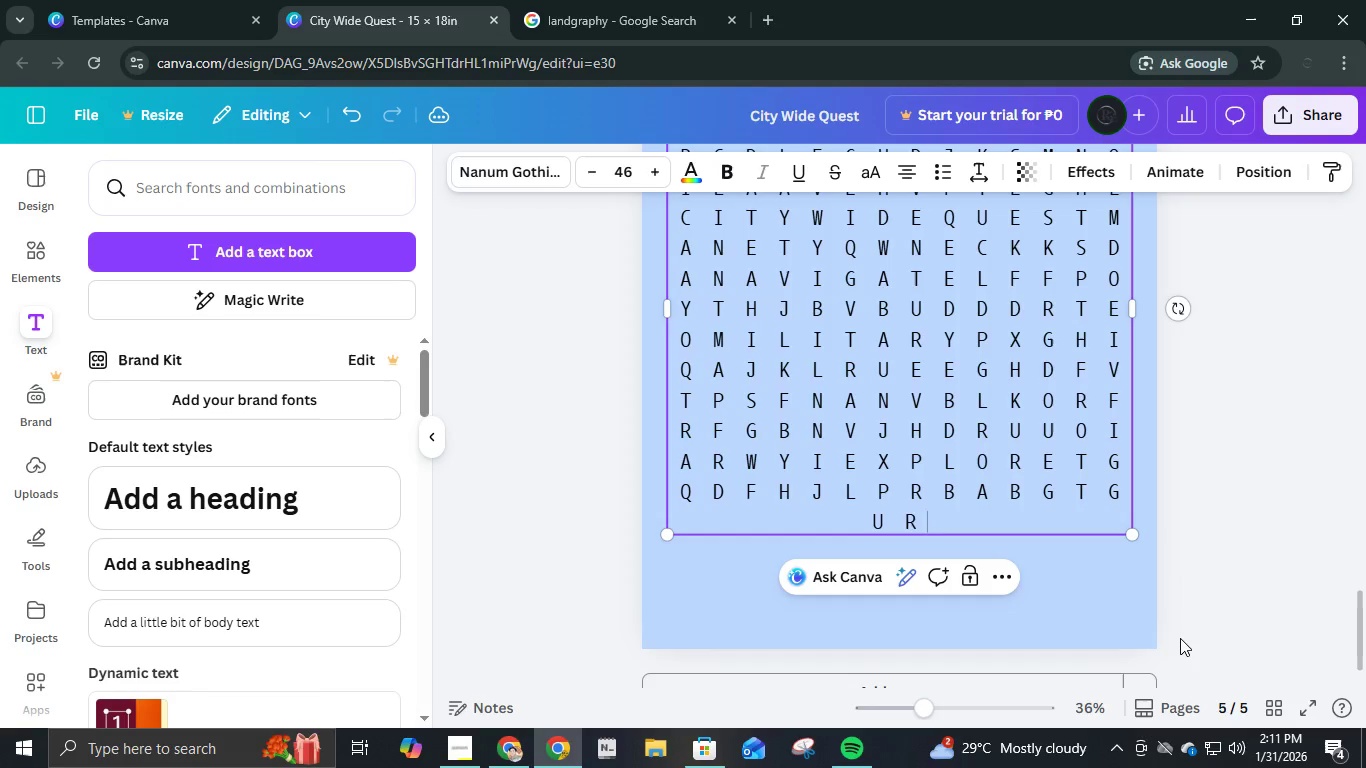 
key(Space)
 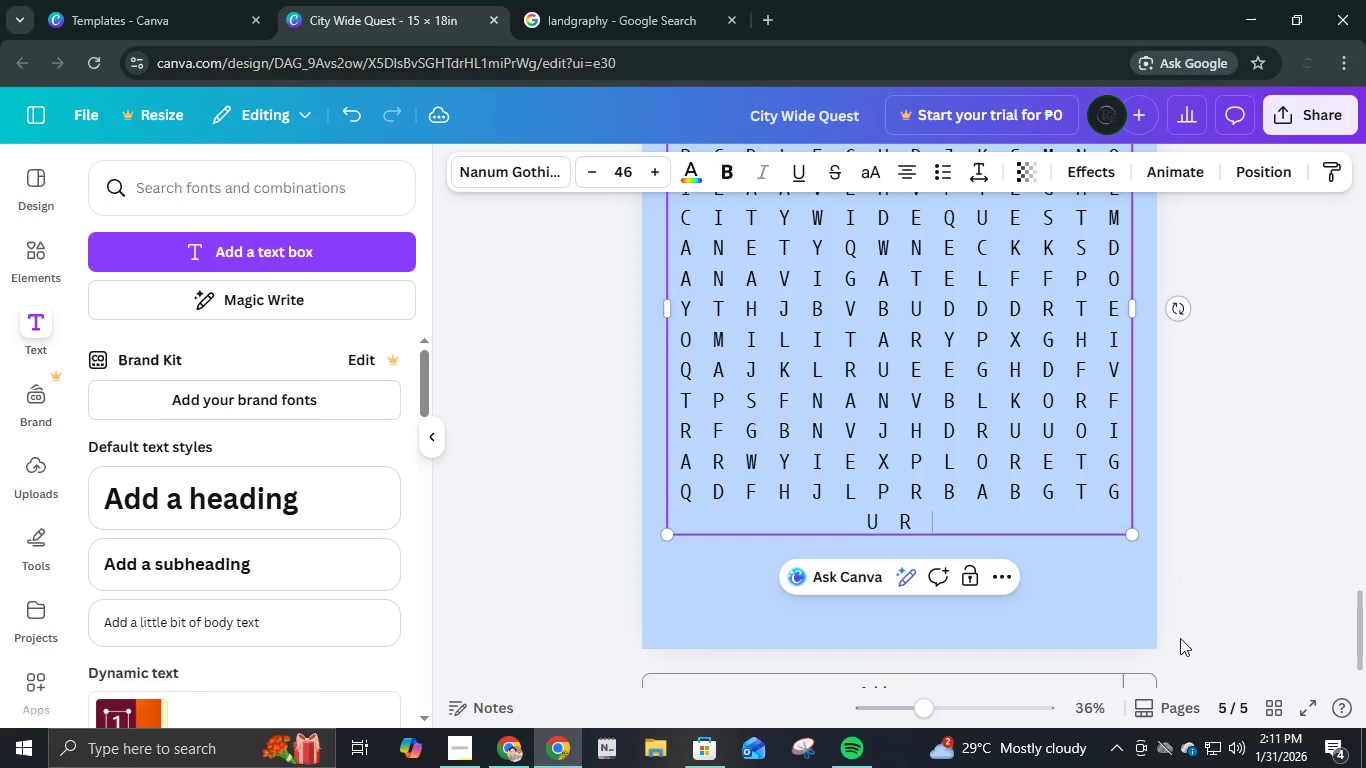 
key(B)
 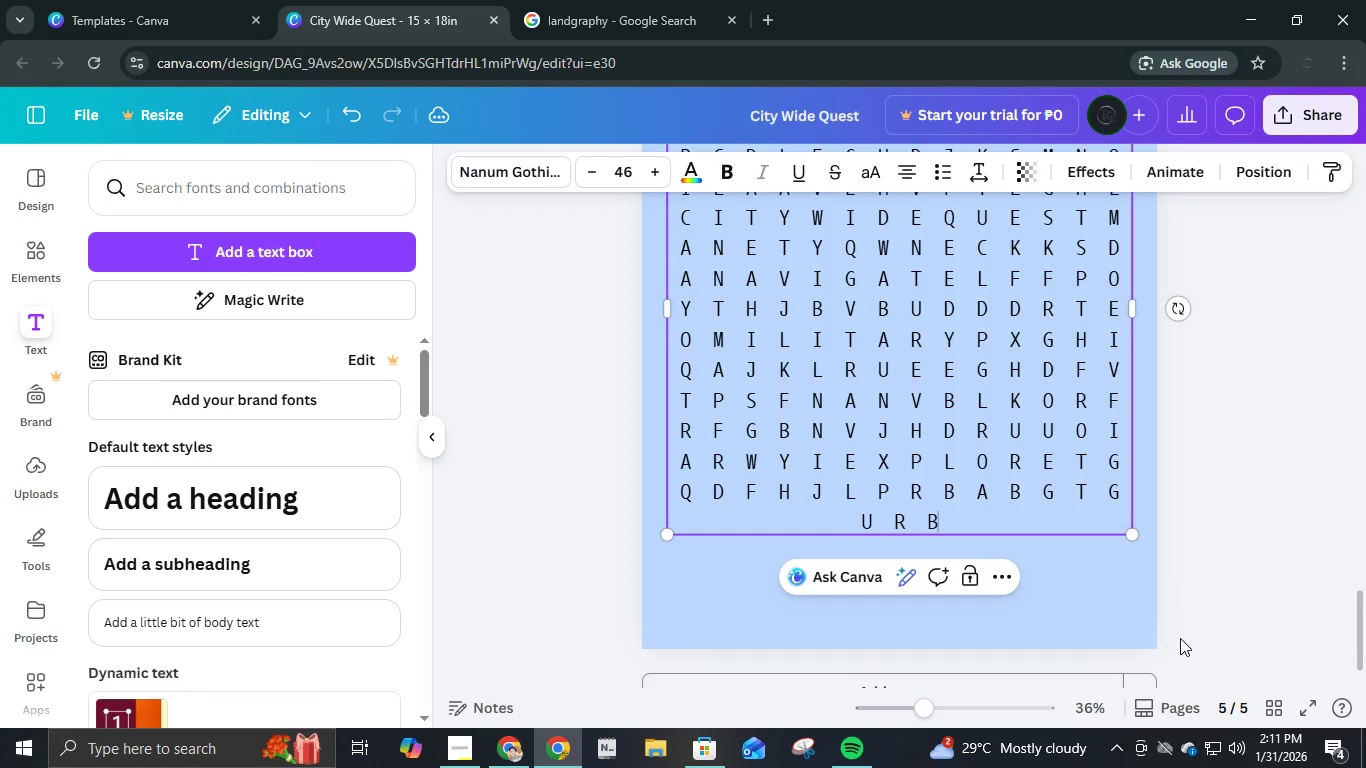 
key(Space)
 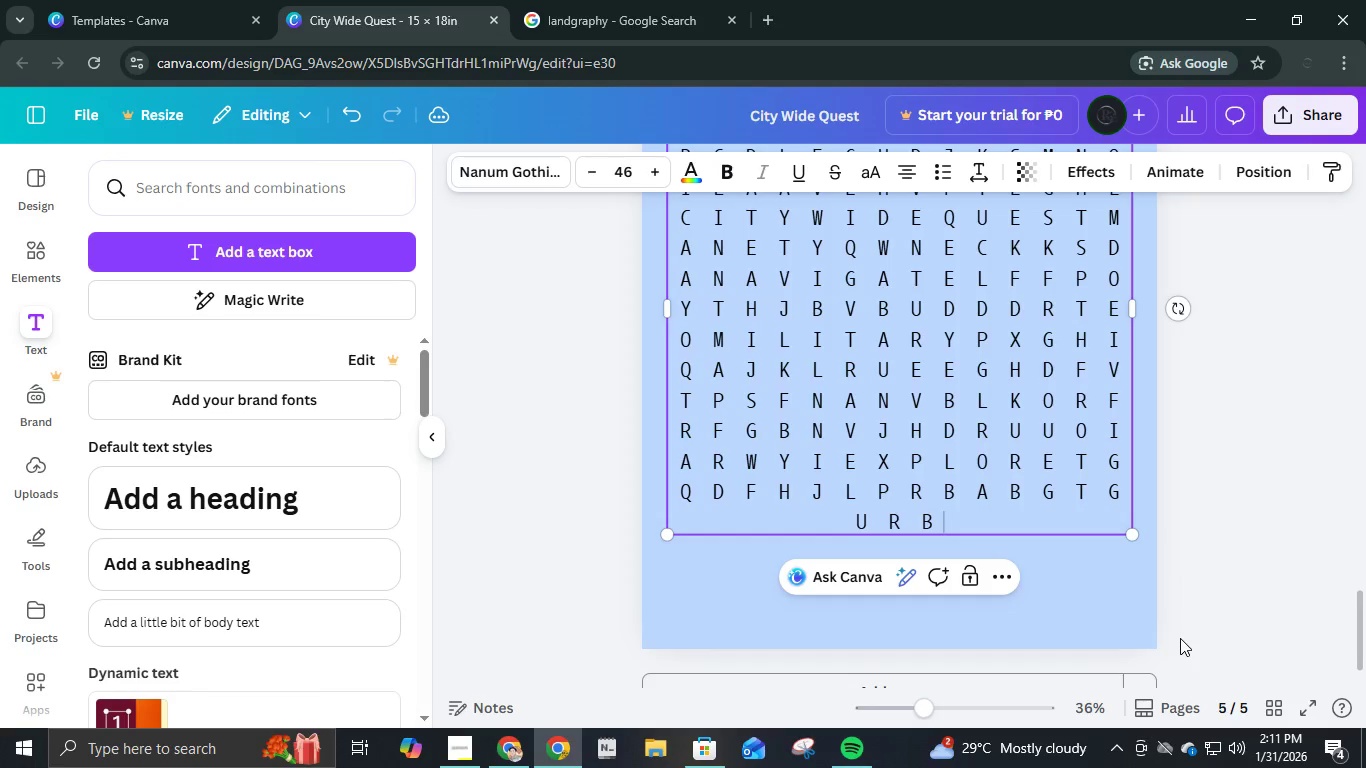 
key(Space)
 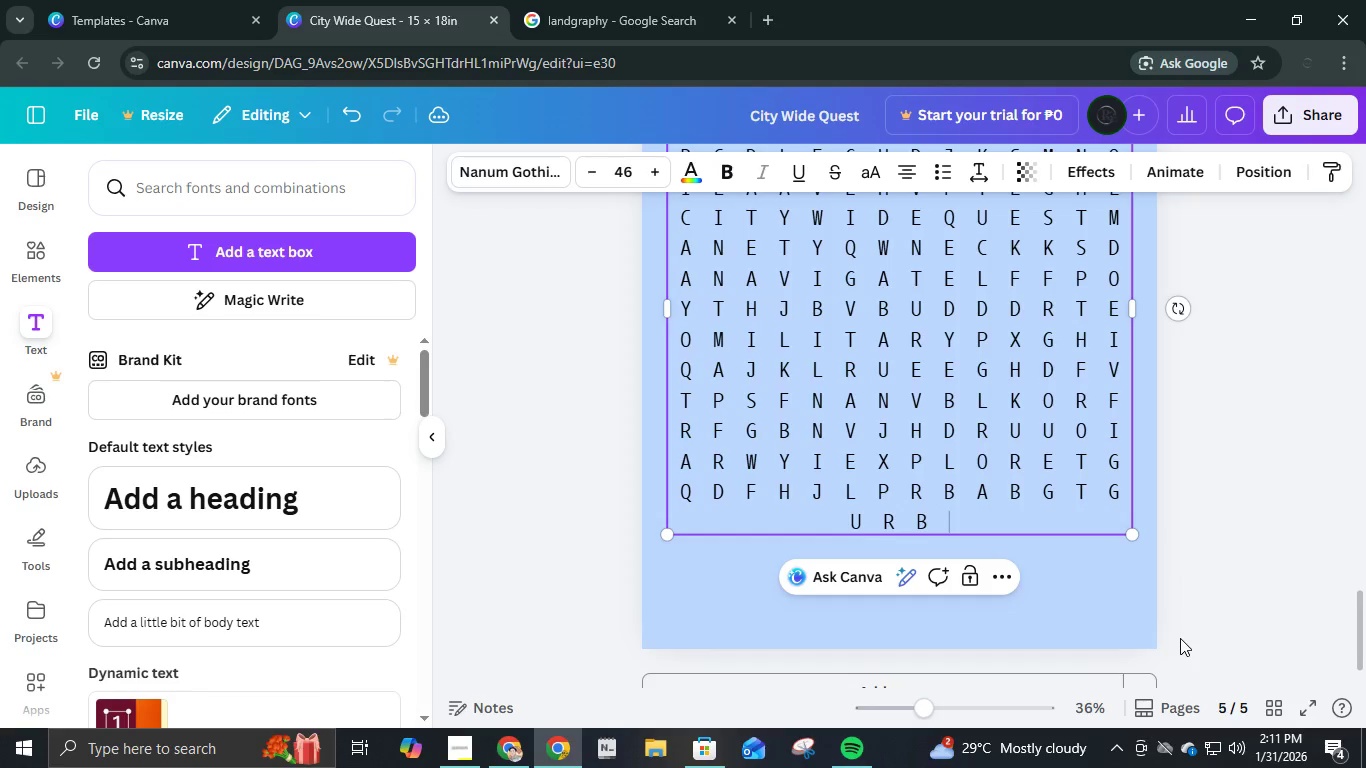 
key(A)
 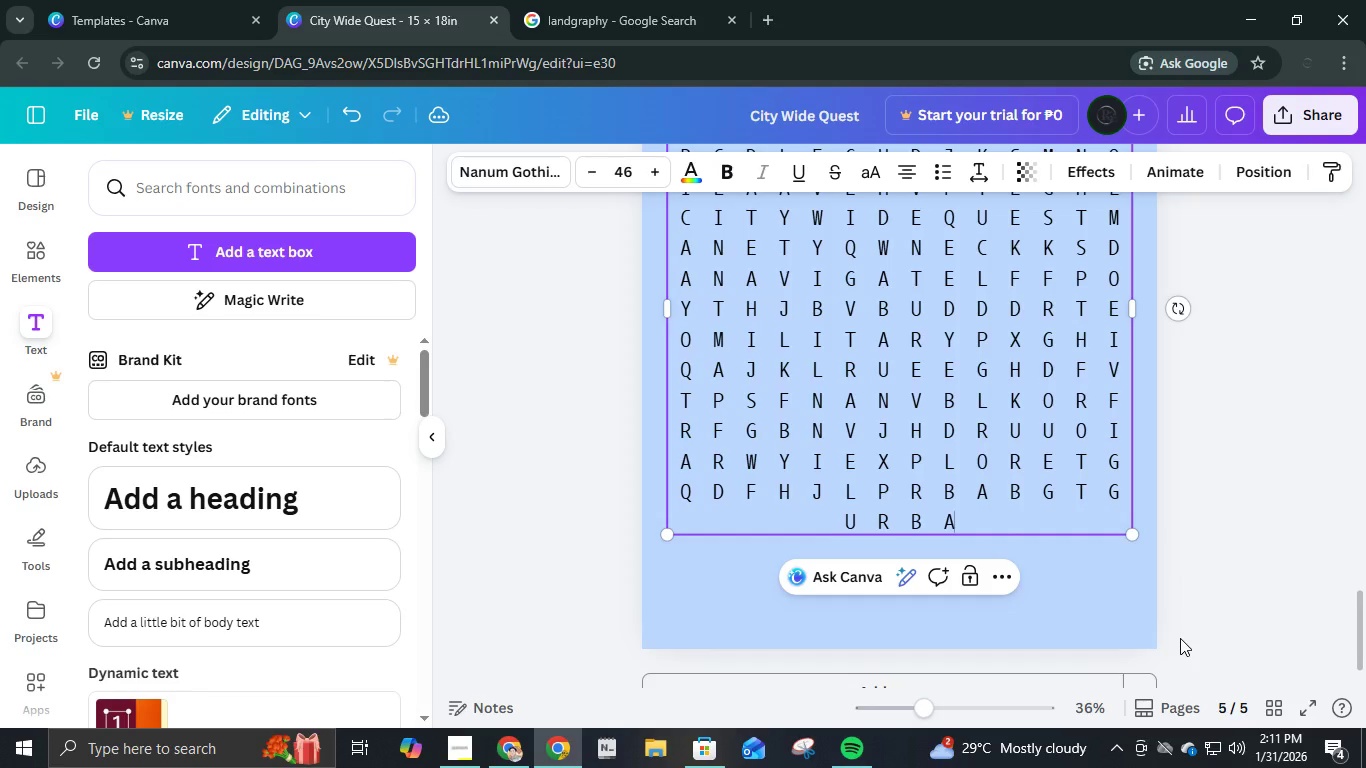 
key(Space)
 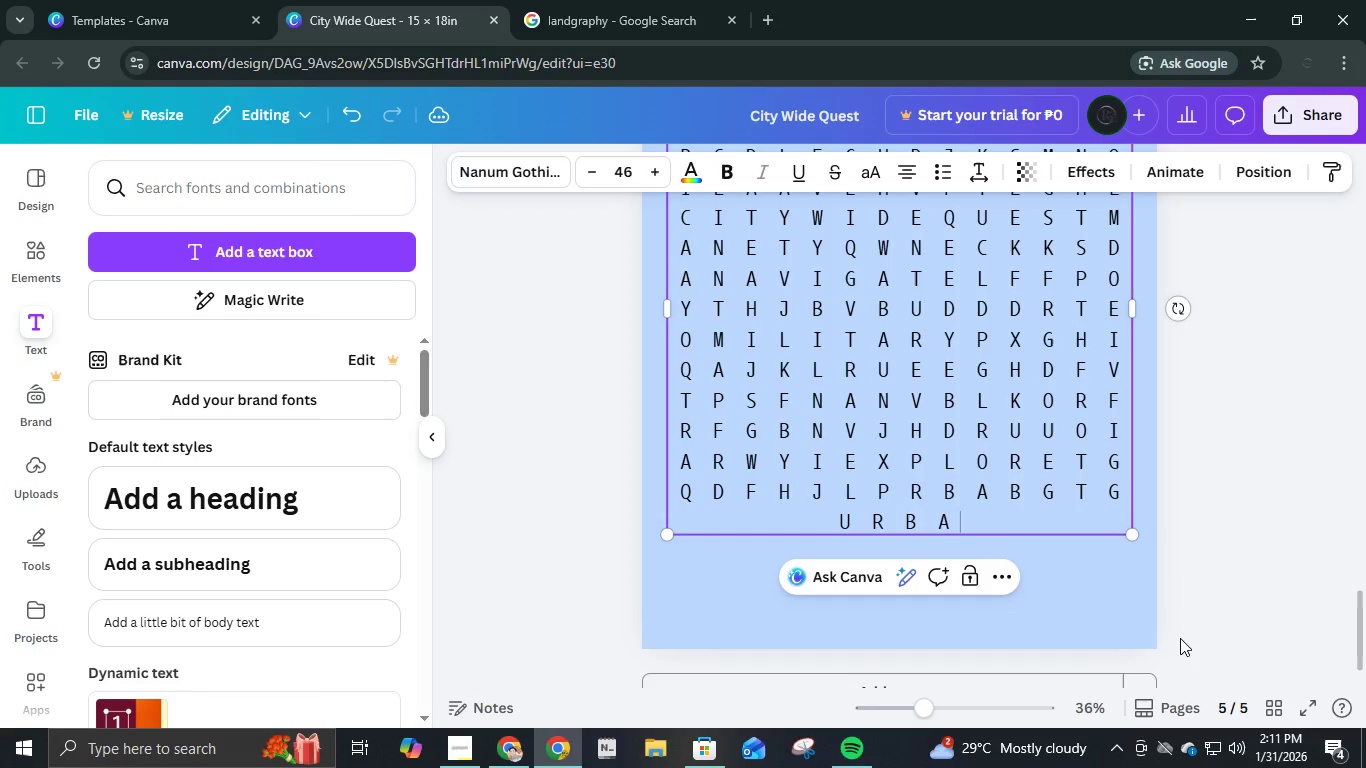 
key(Space)
 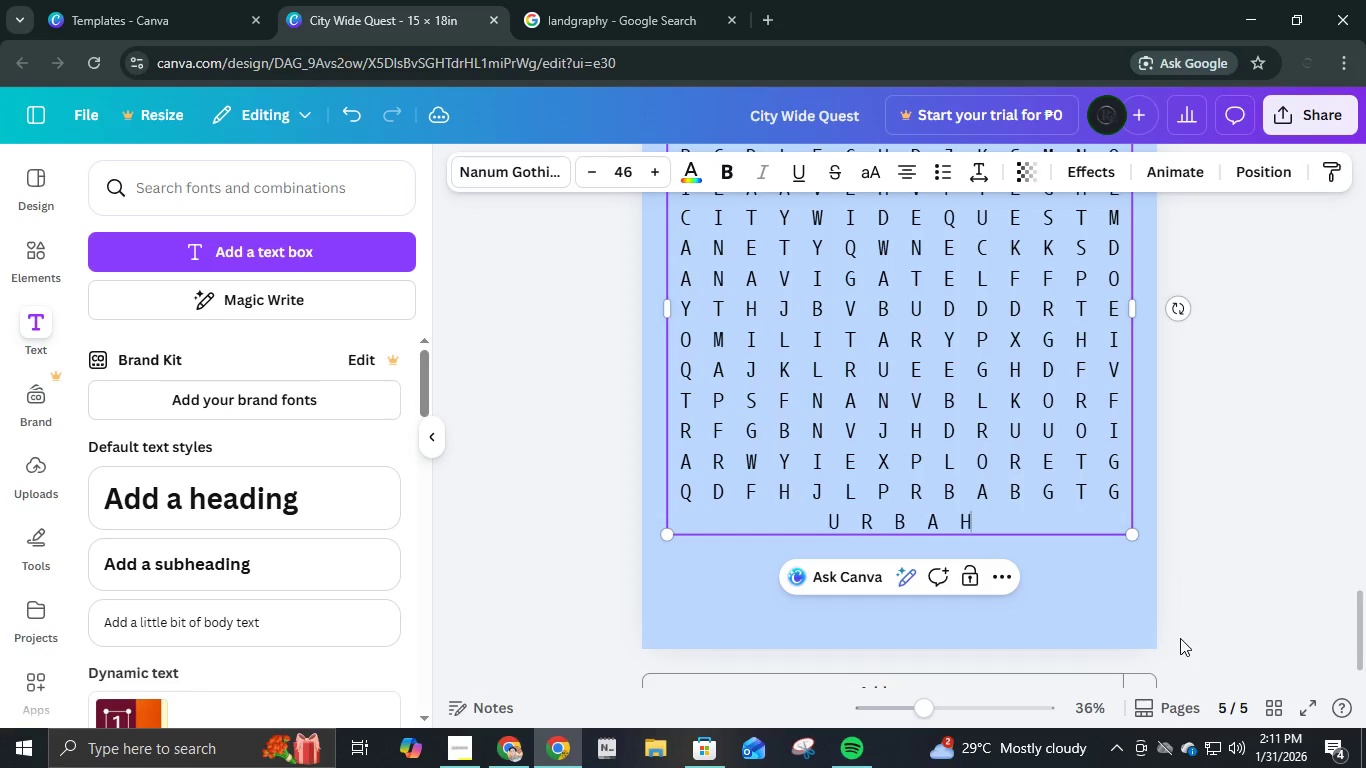 
key(H)
 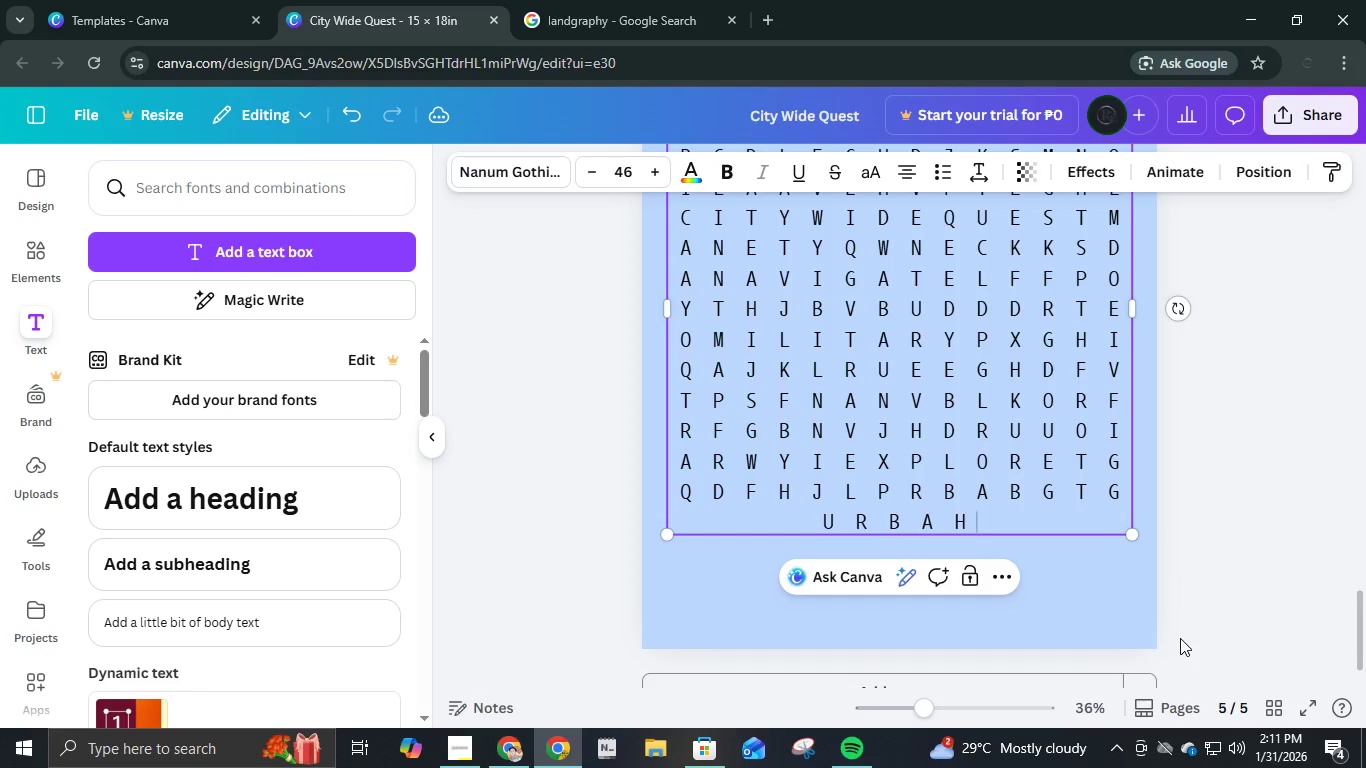 
key(Space)
 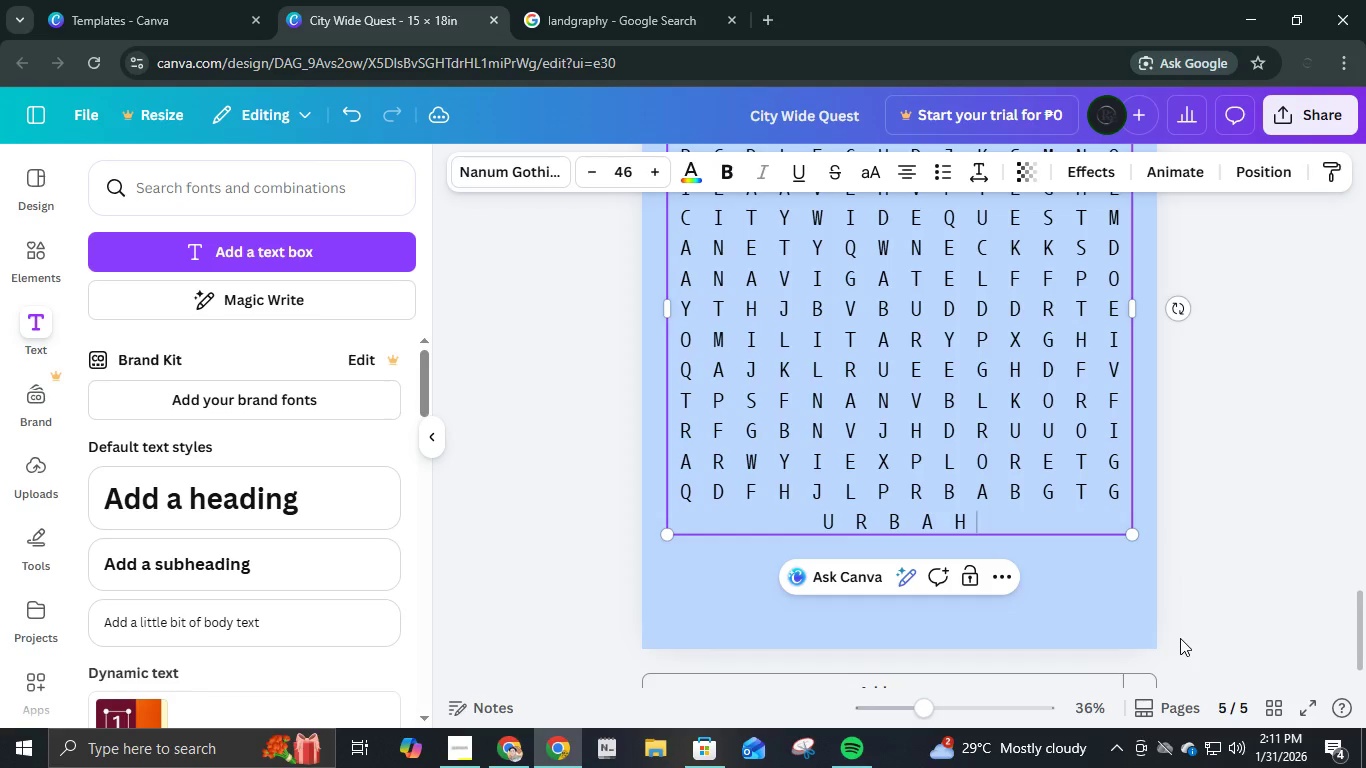 
key(Space)
 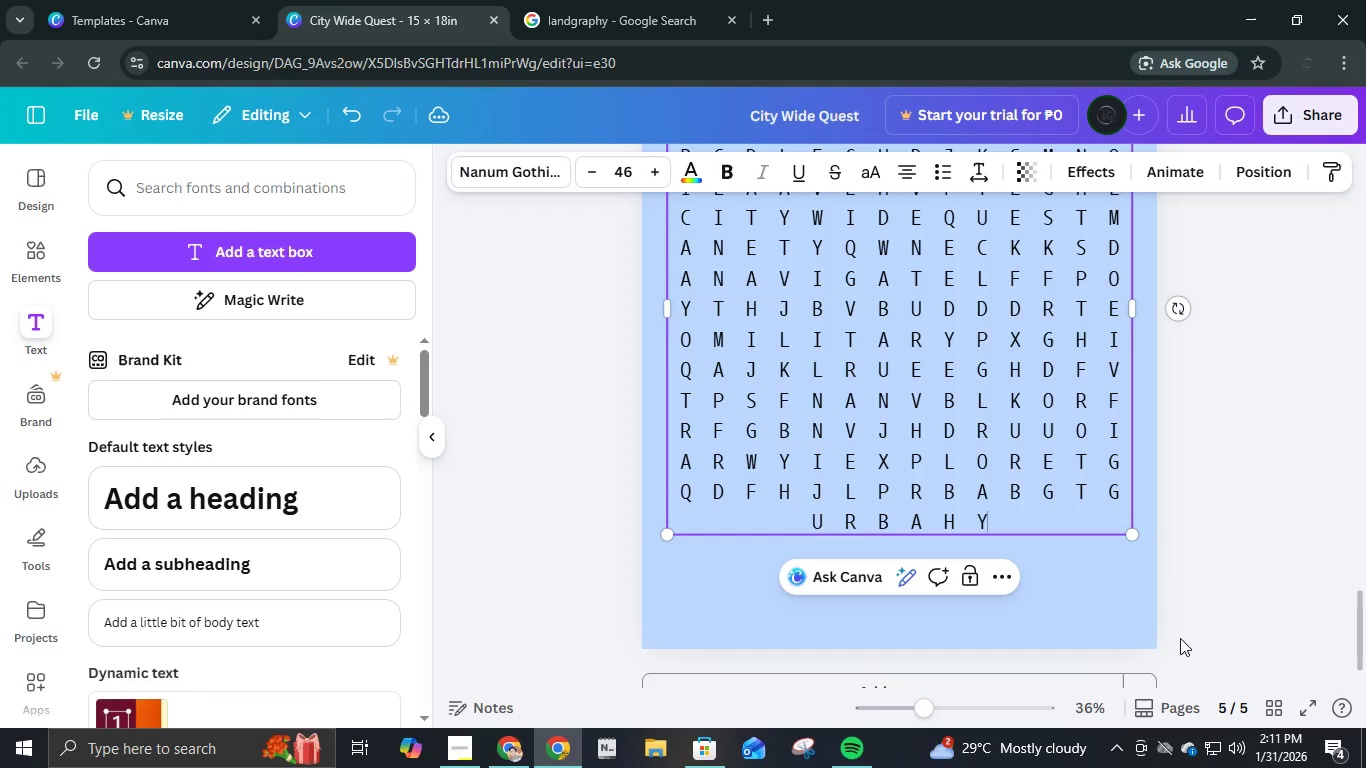 
key(Y)
 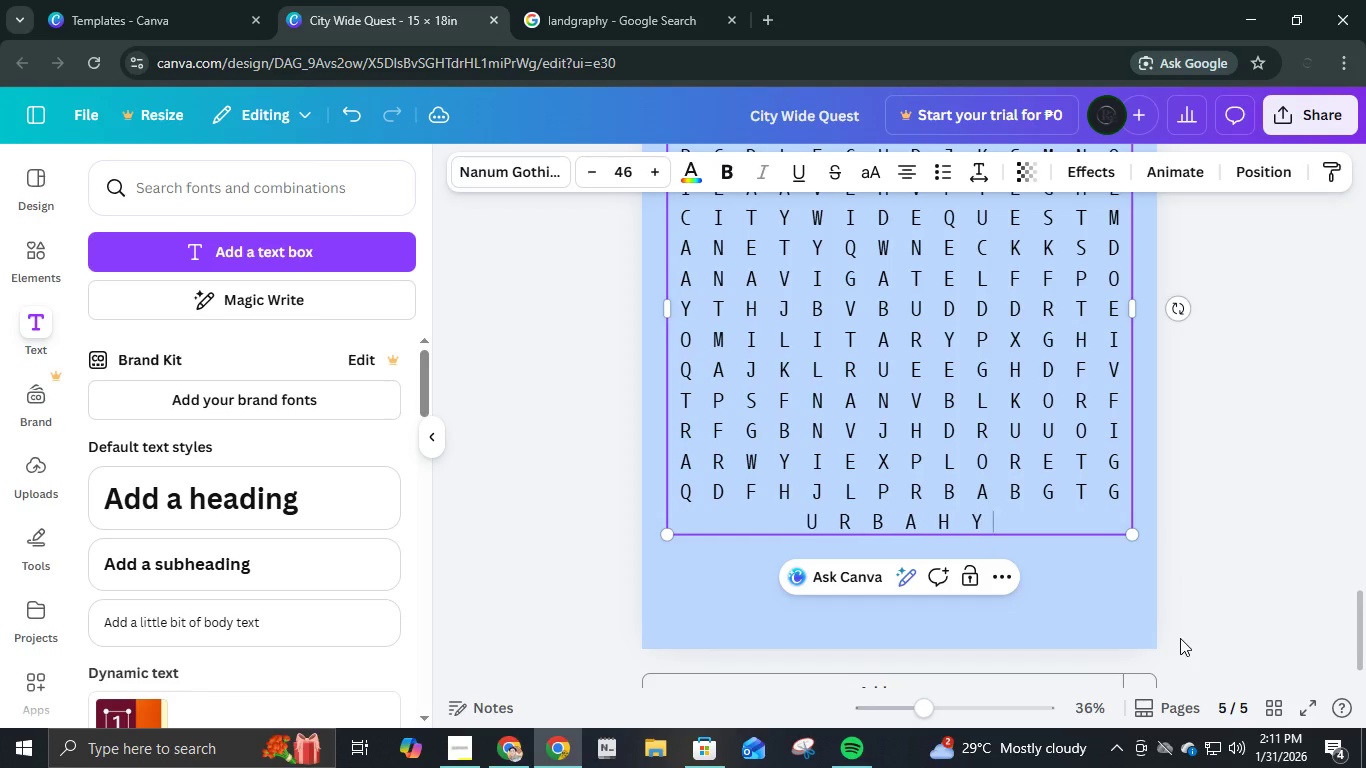 
key(Space)
 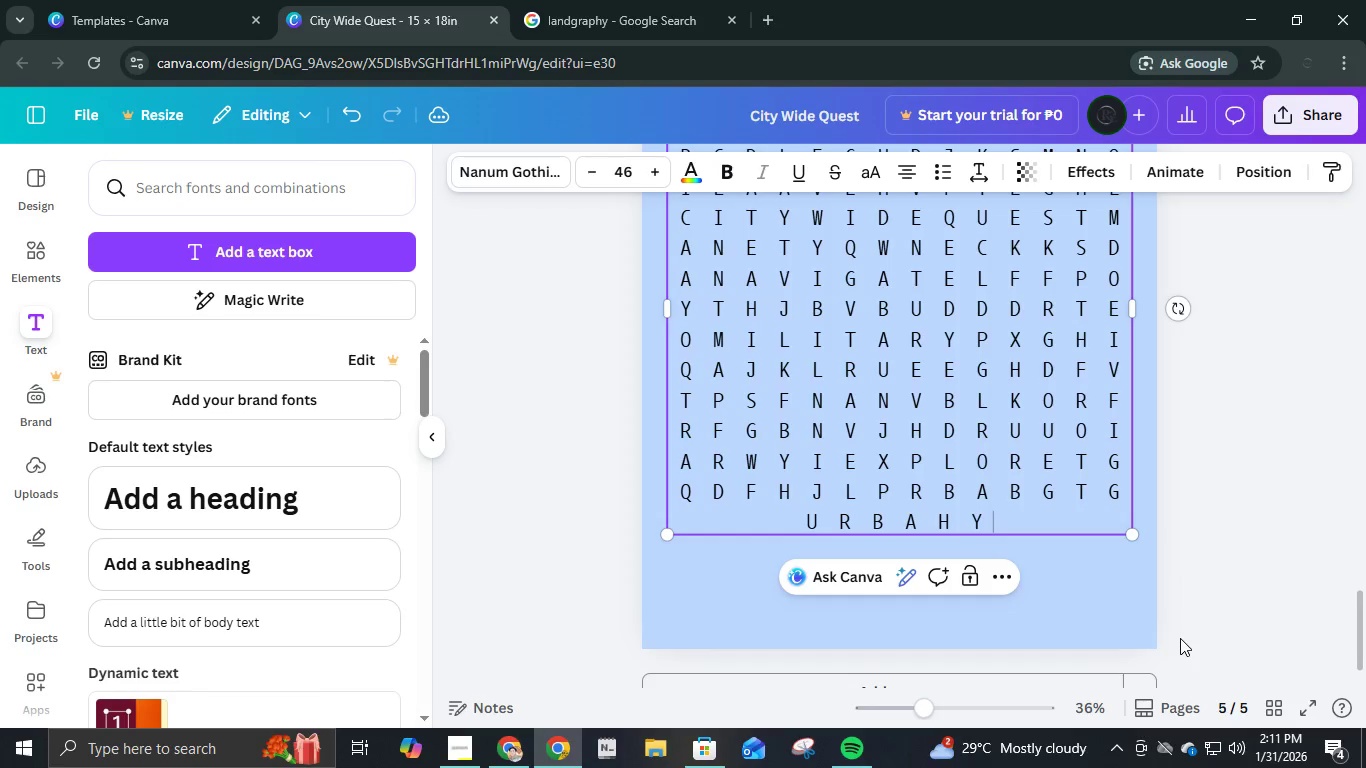 
key(Space)
 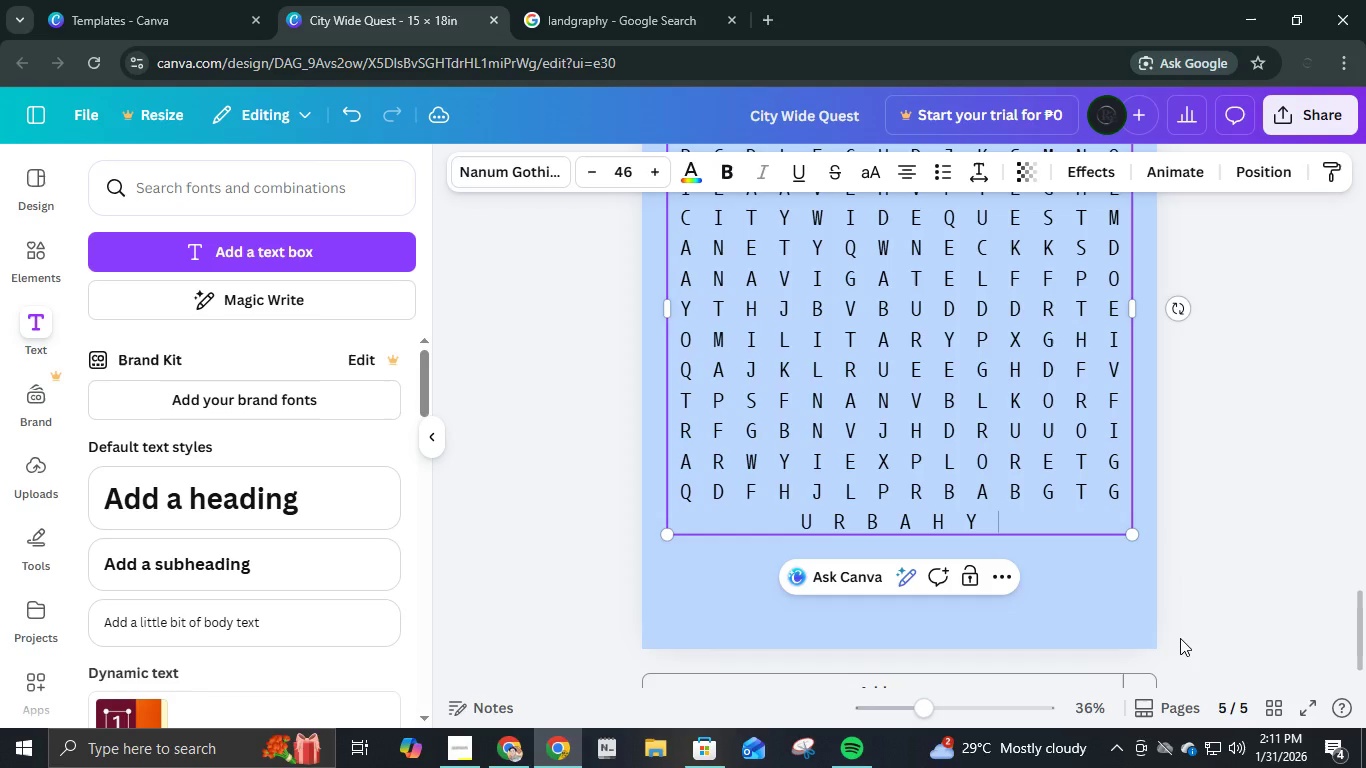 
key(R)
 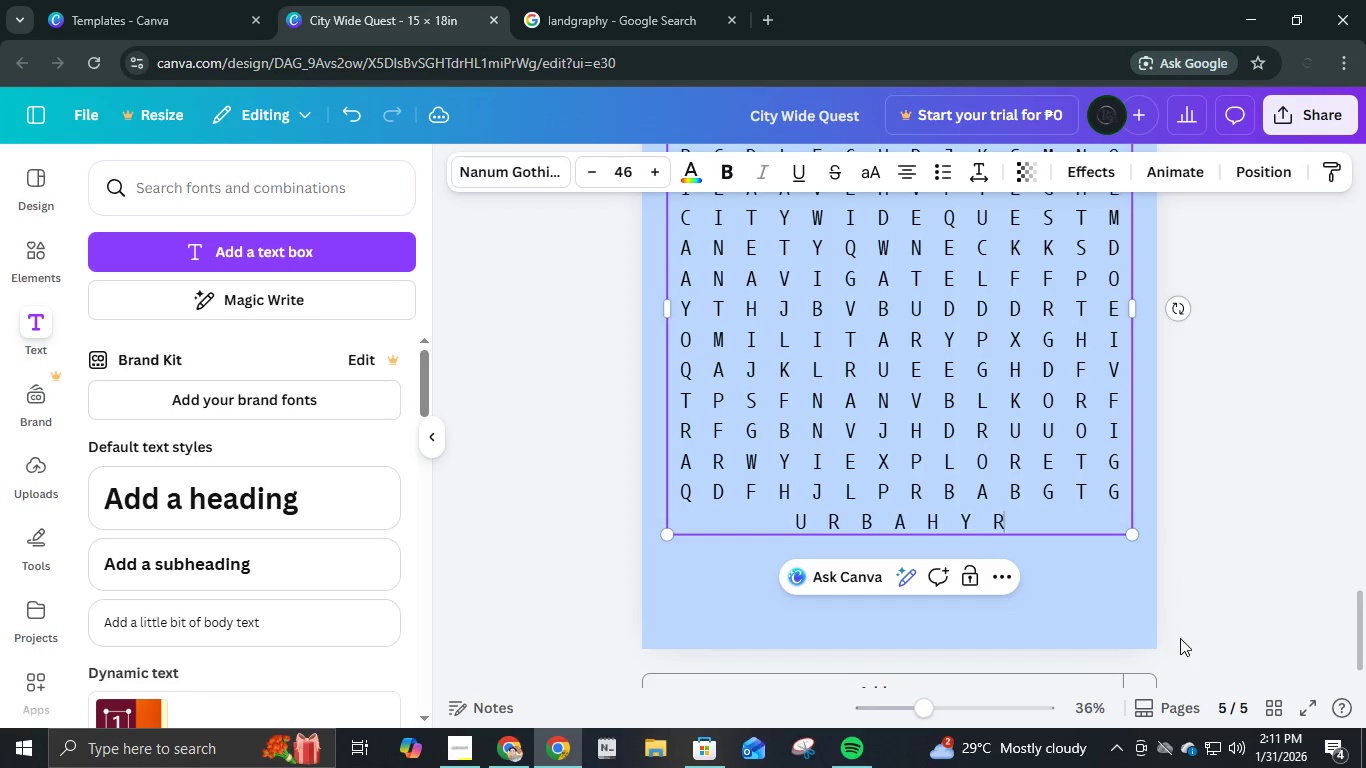 
key(Space)
 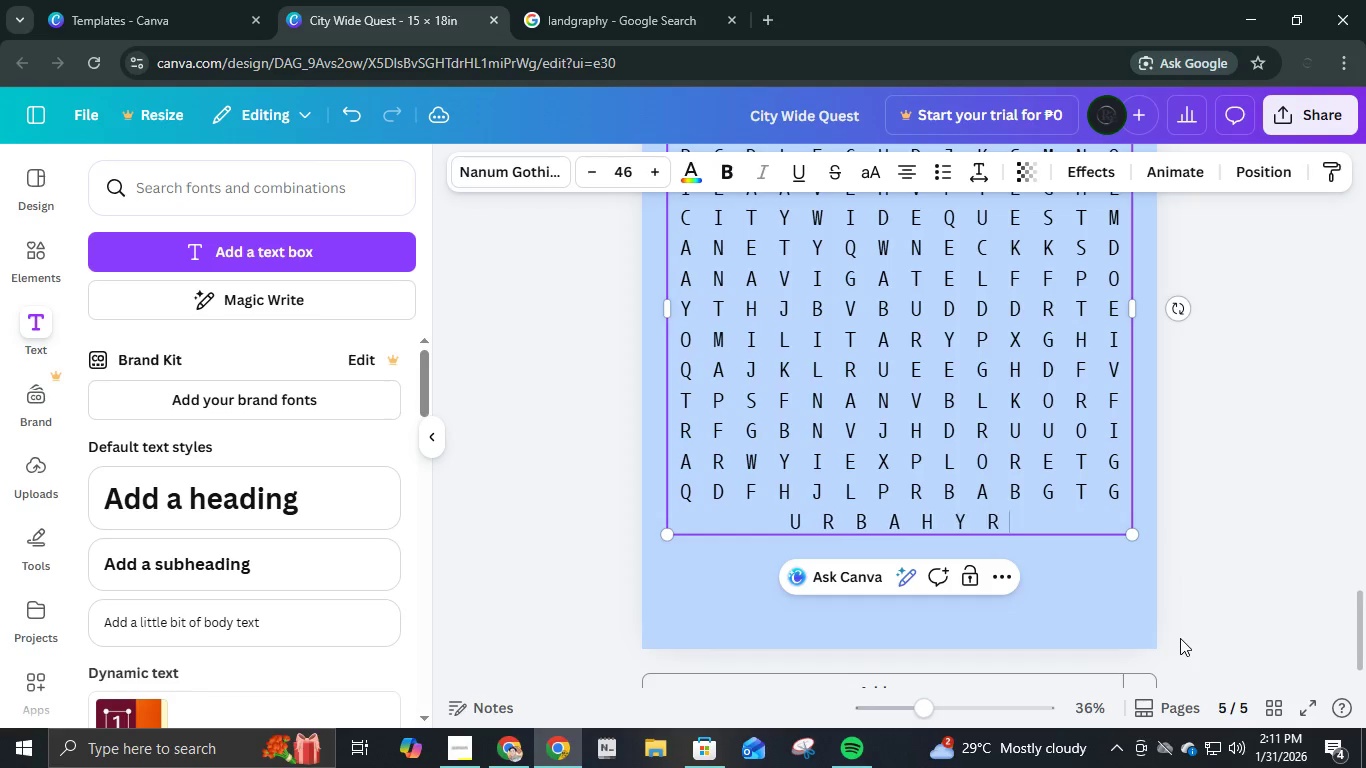 
key(Space)
 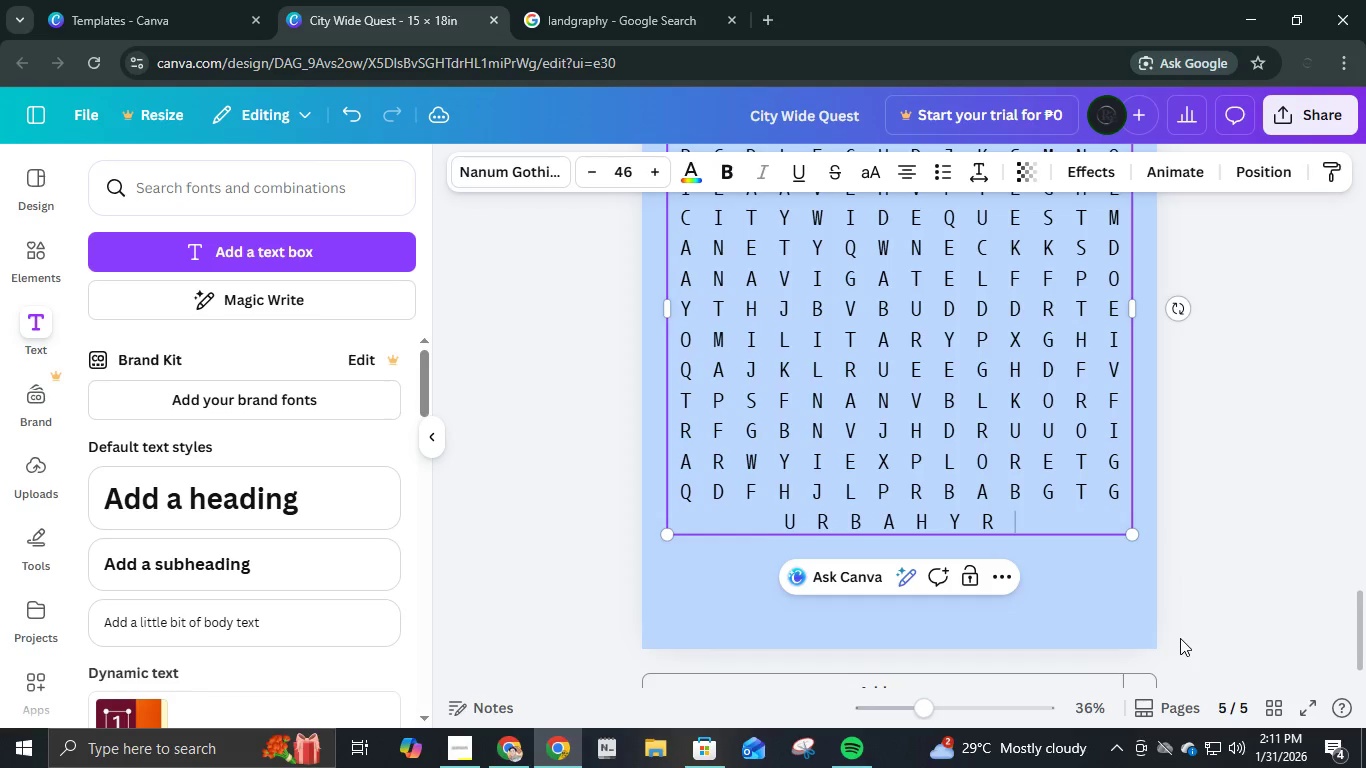 
key(T)
 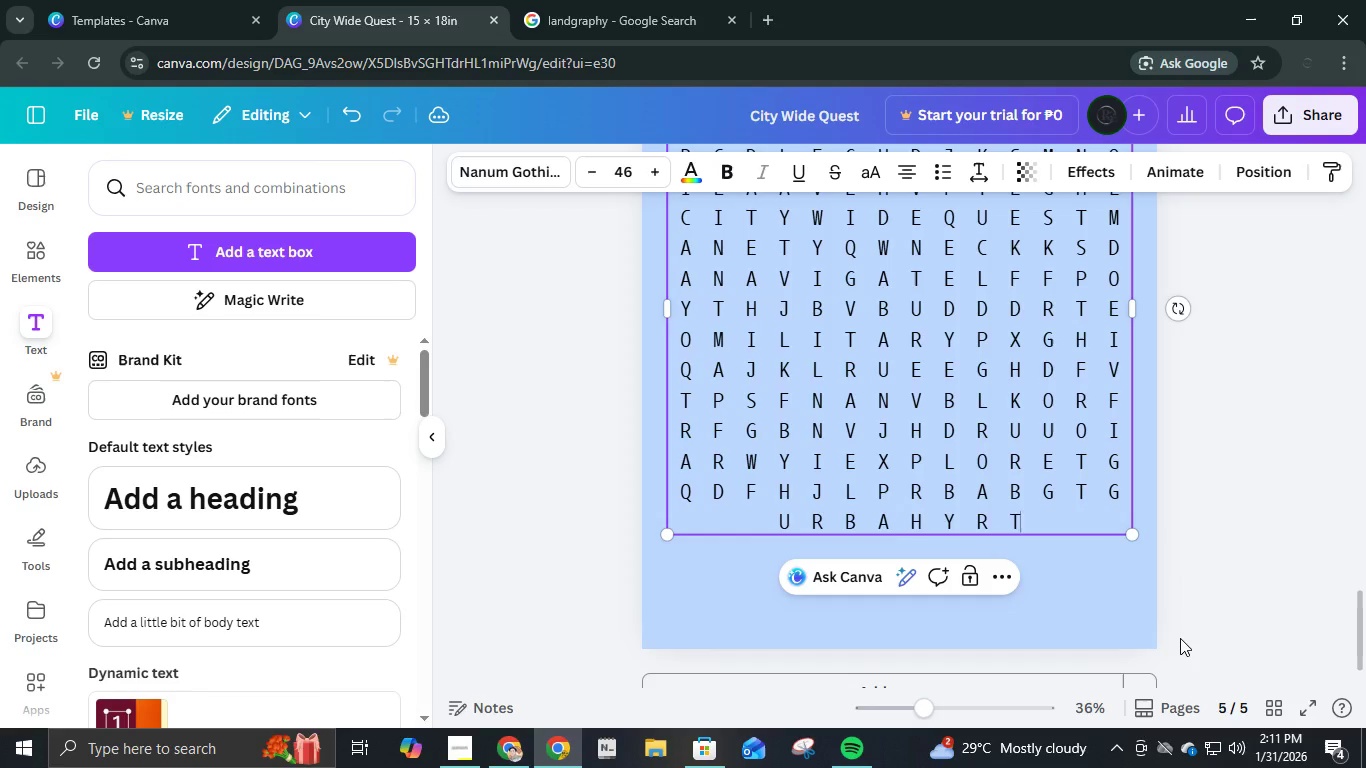 
key(Space)
 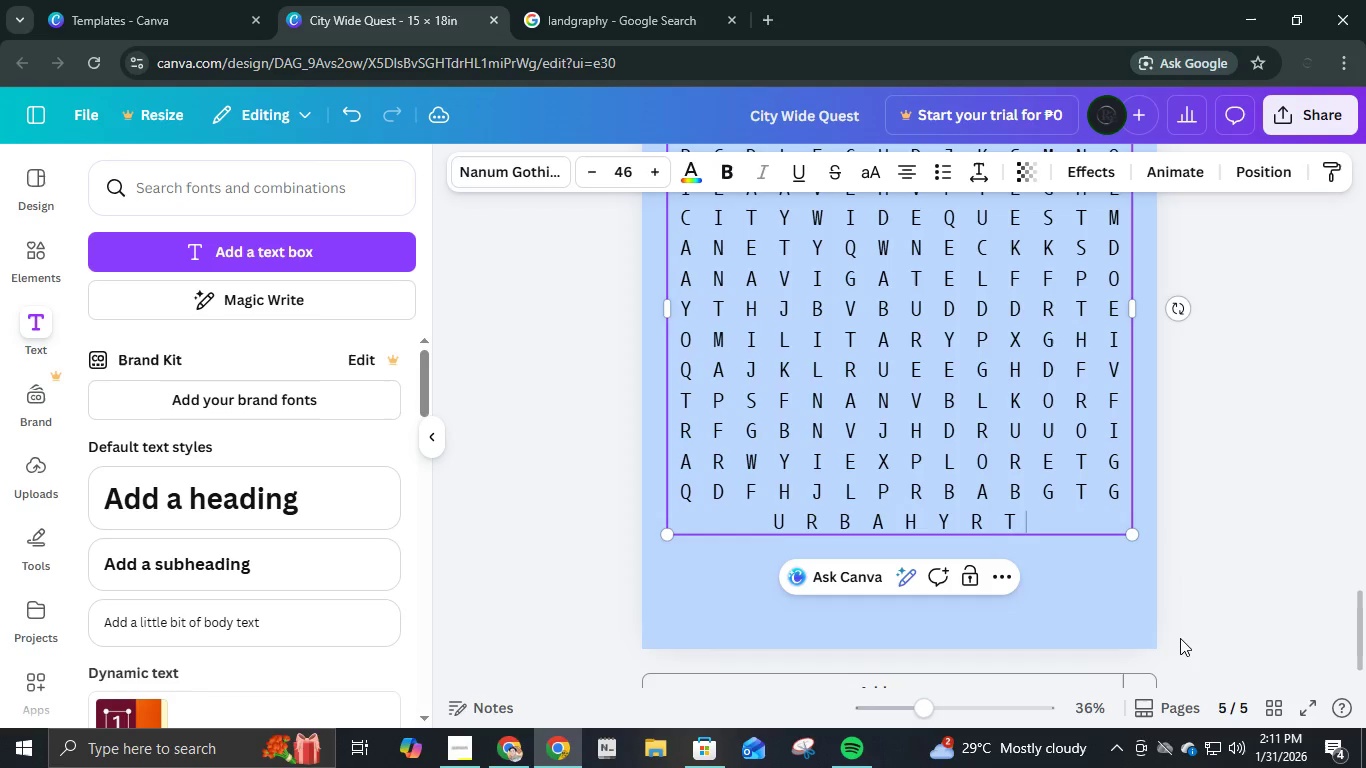 
key(Space)
 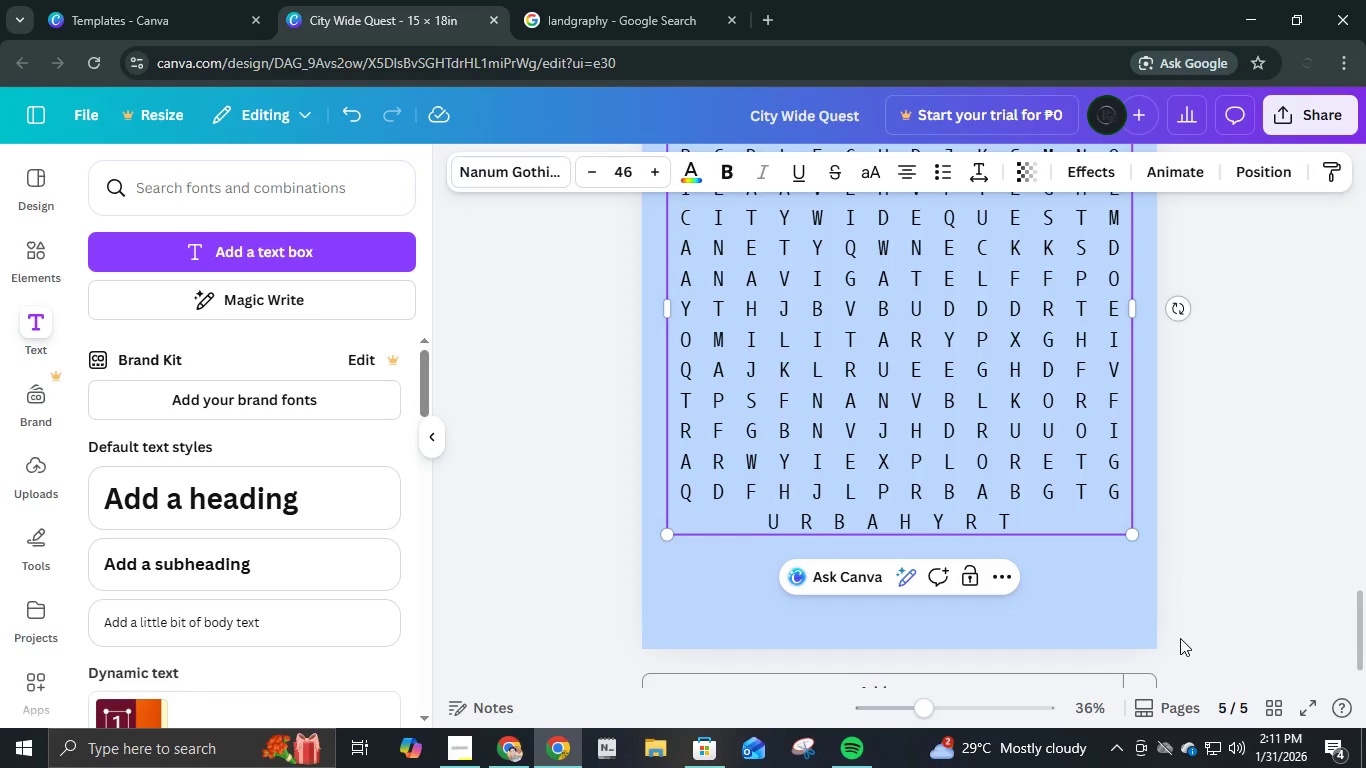 
key(A)
 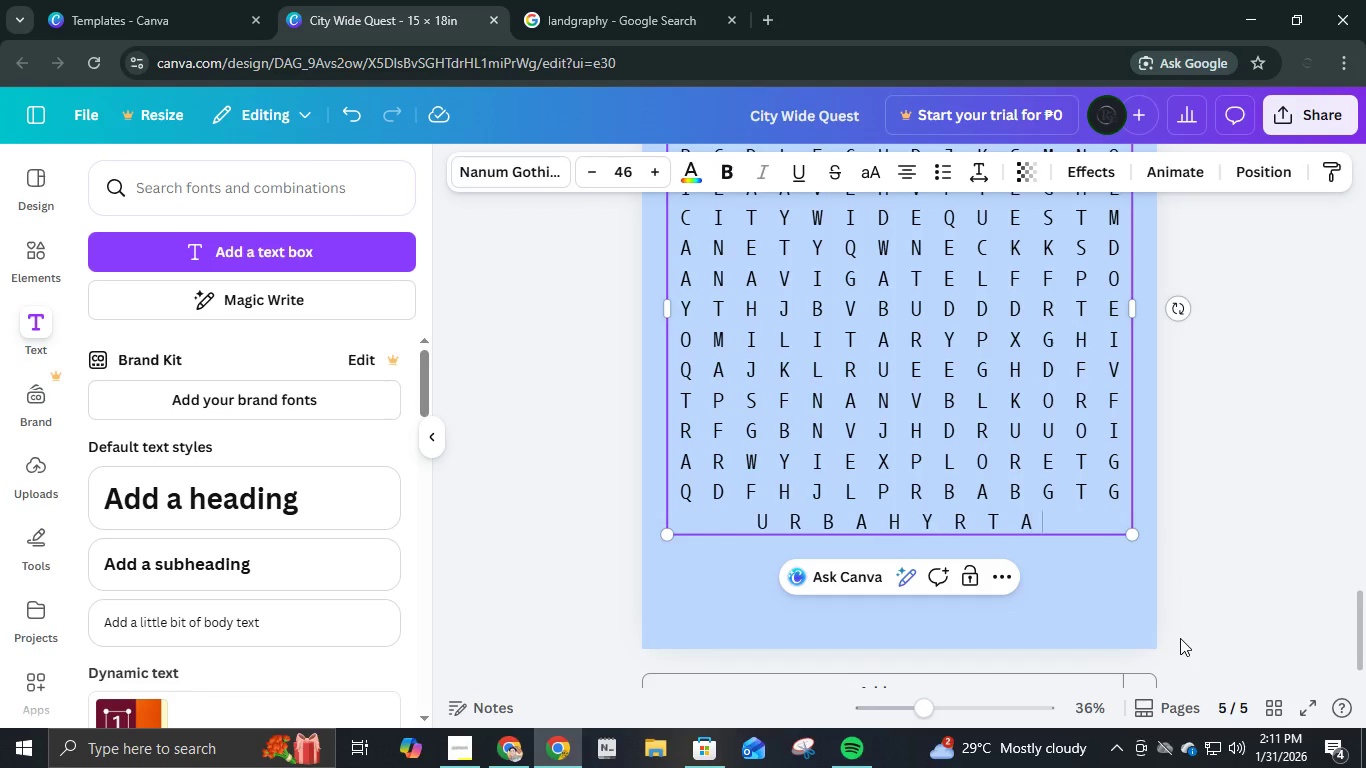 
key(Space)
 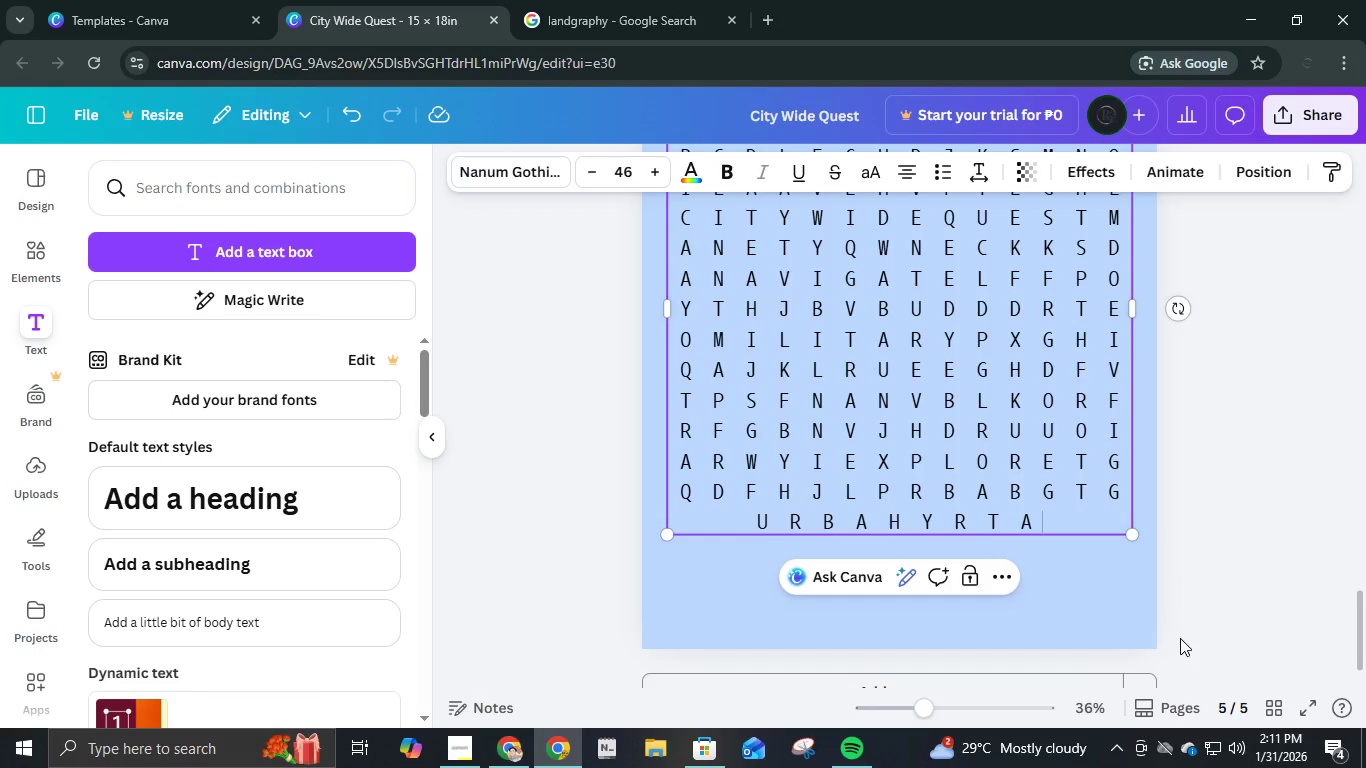 
key(Space)
 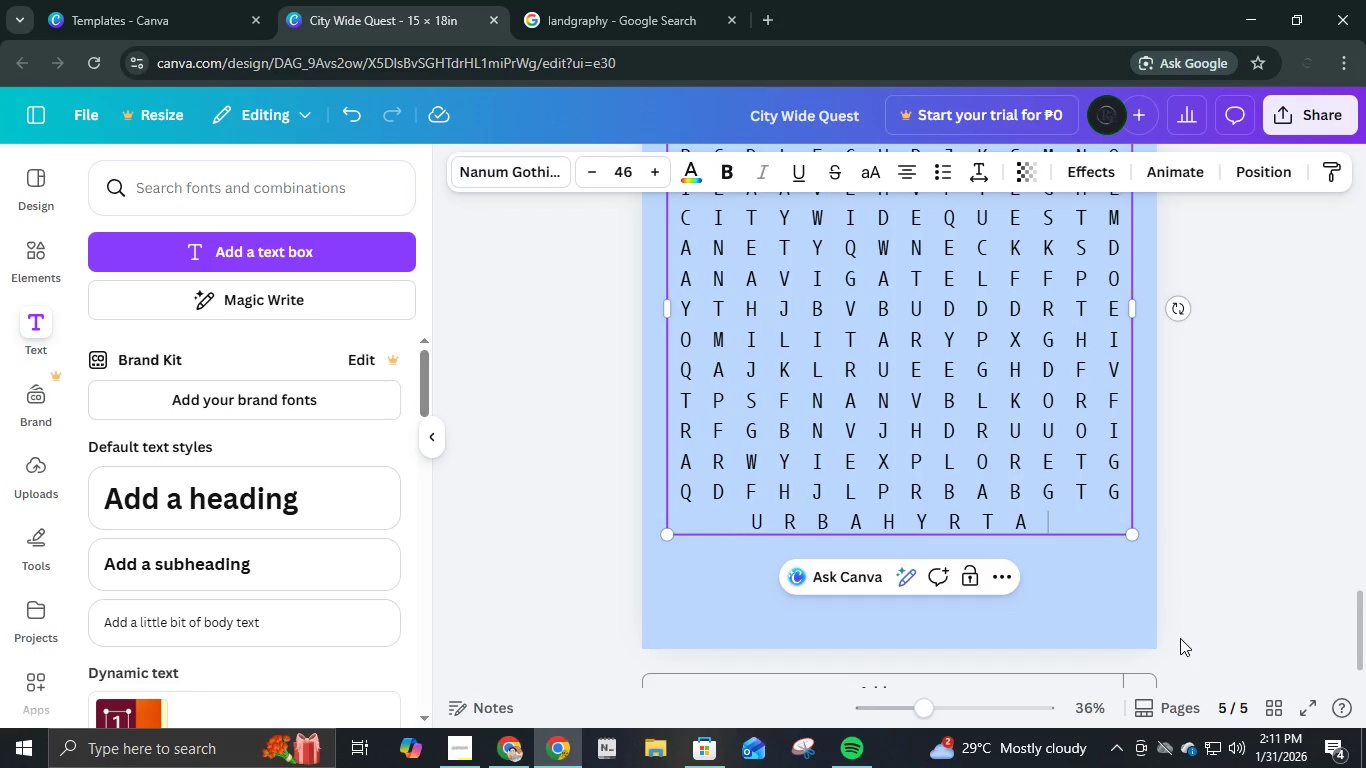 
key(B)
 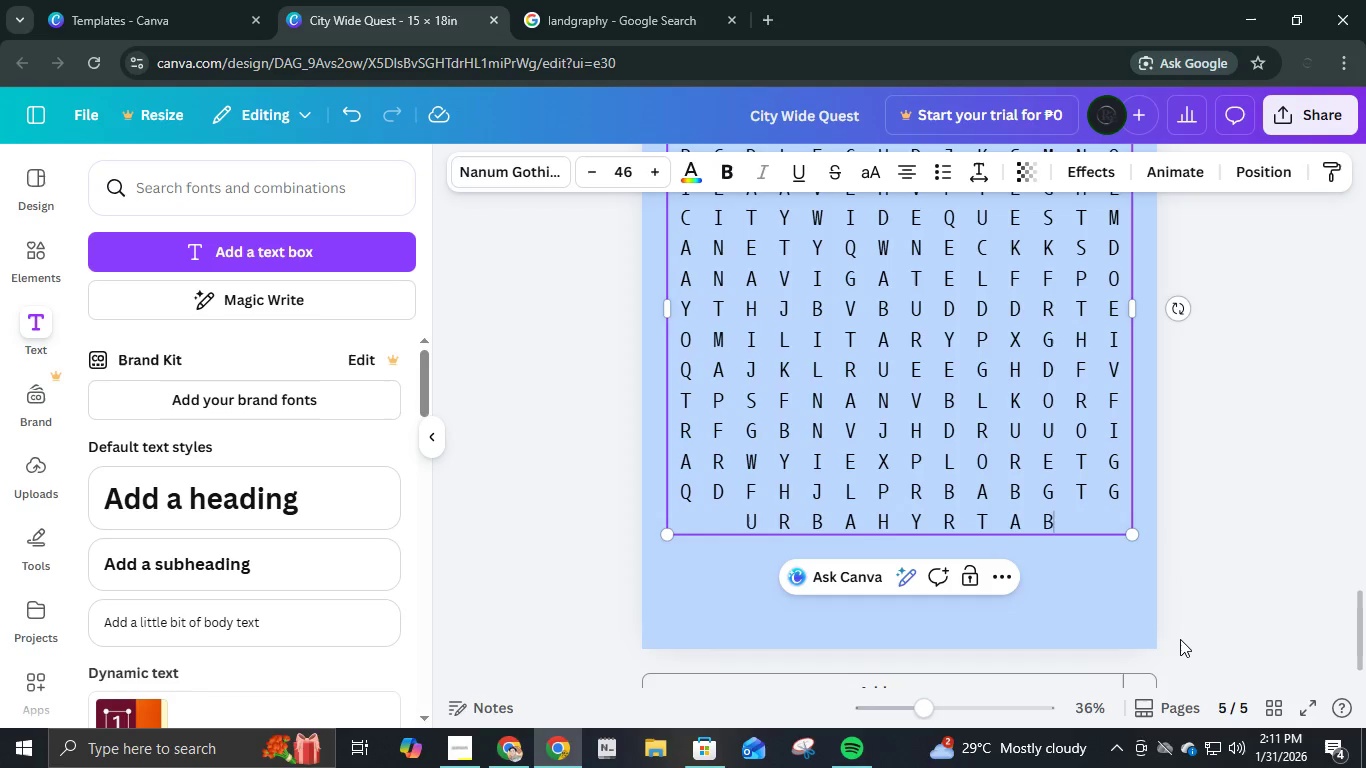 
key(Space)
 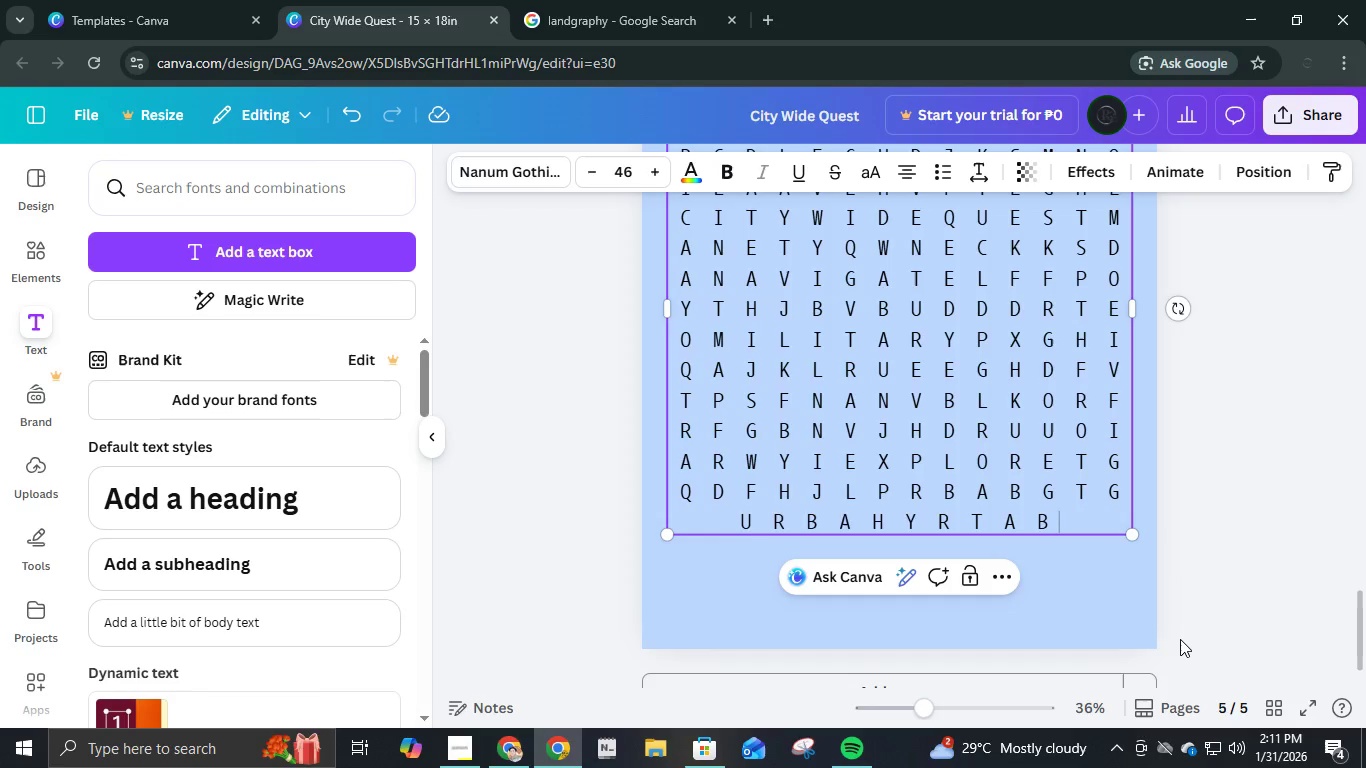 
key(Space)
 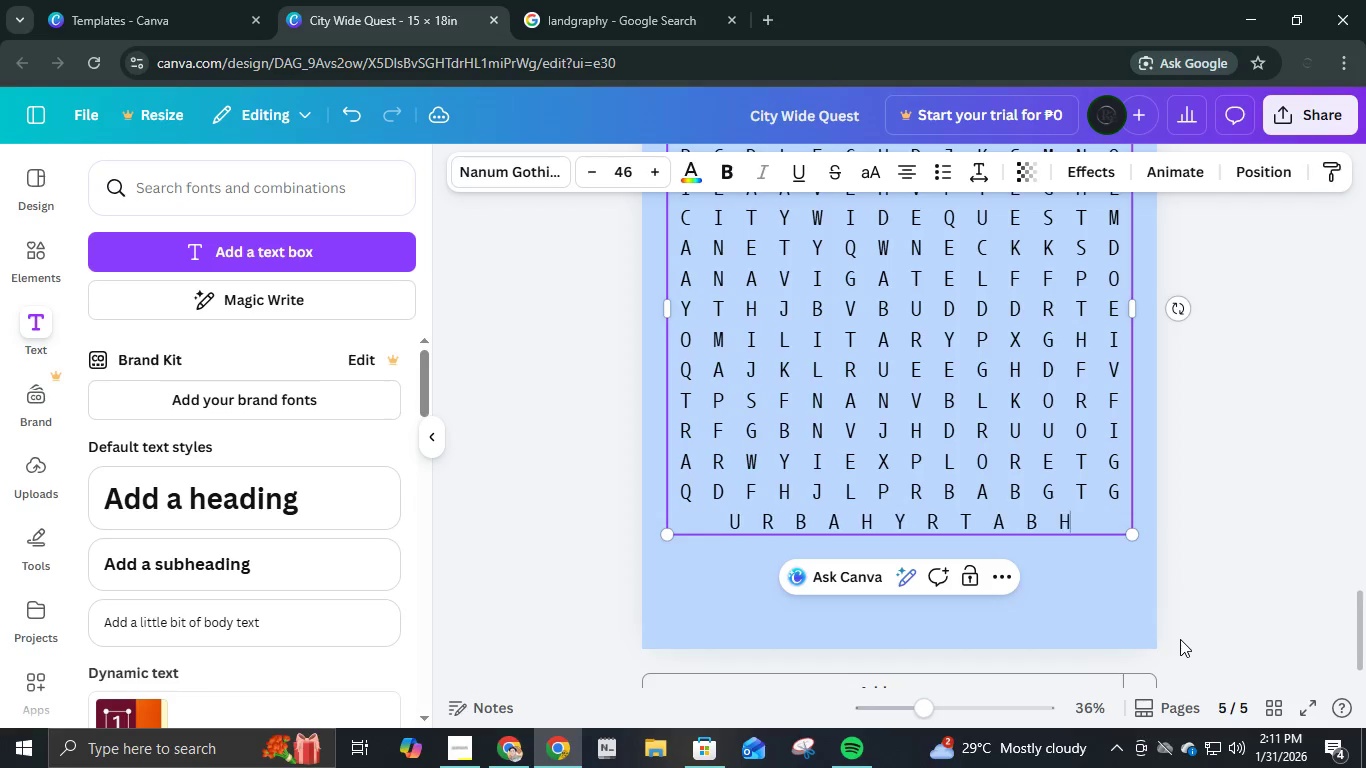 
key(H)
 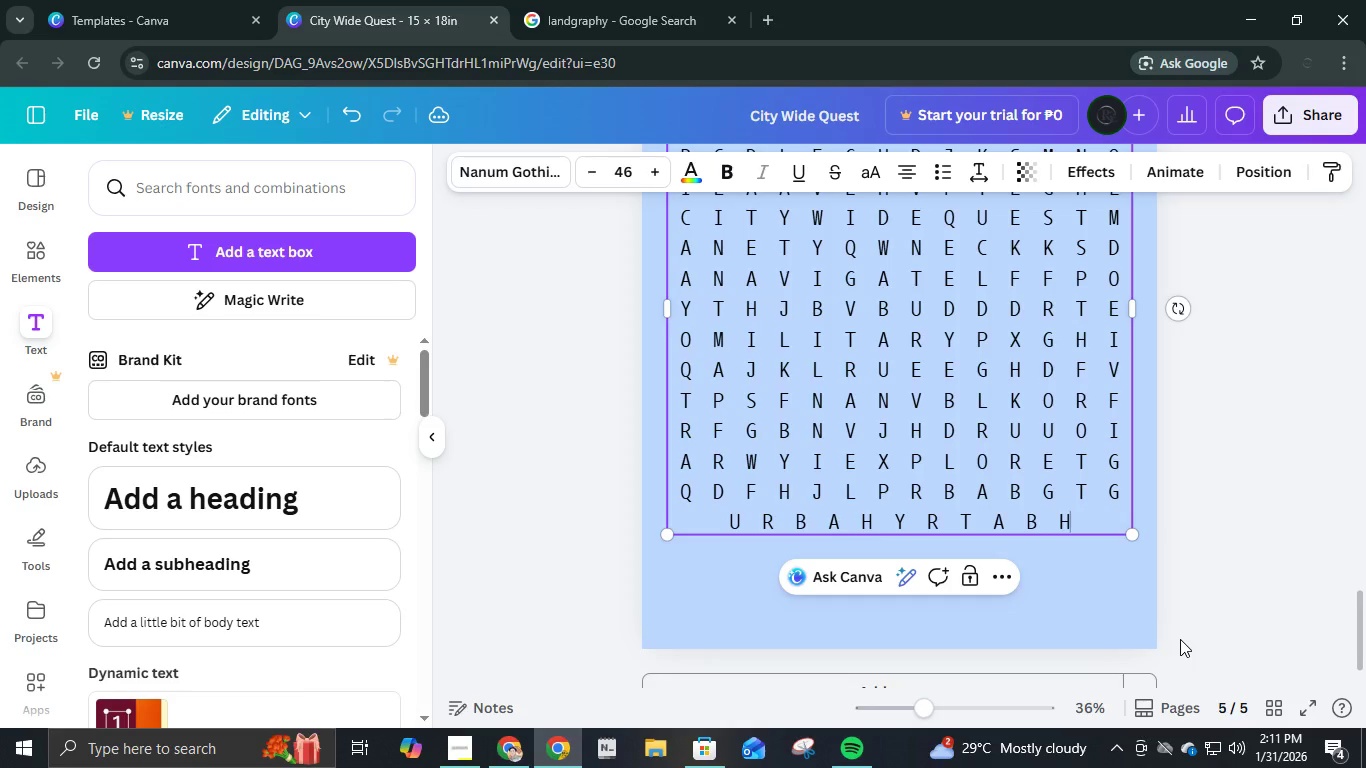 
key(Space)
 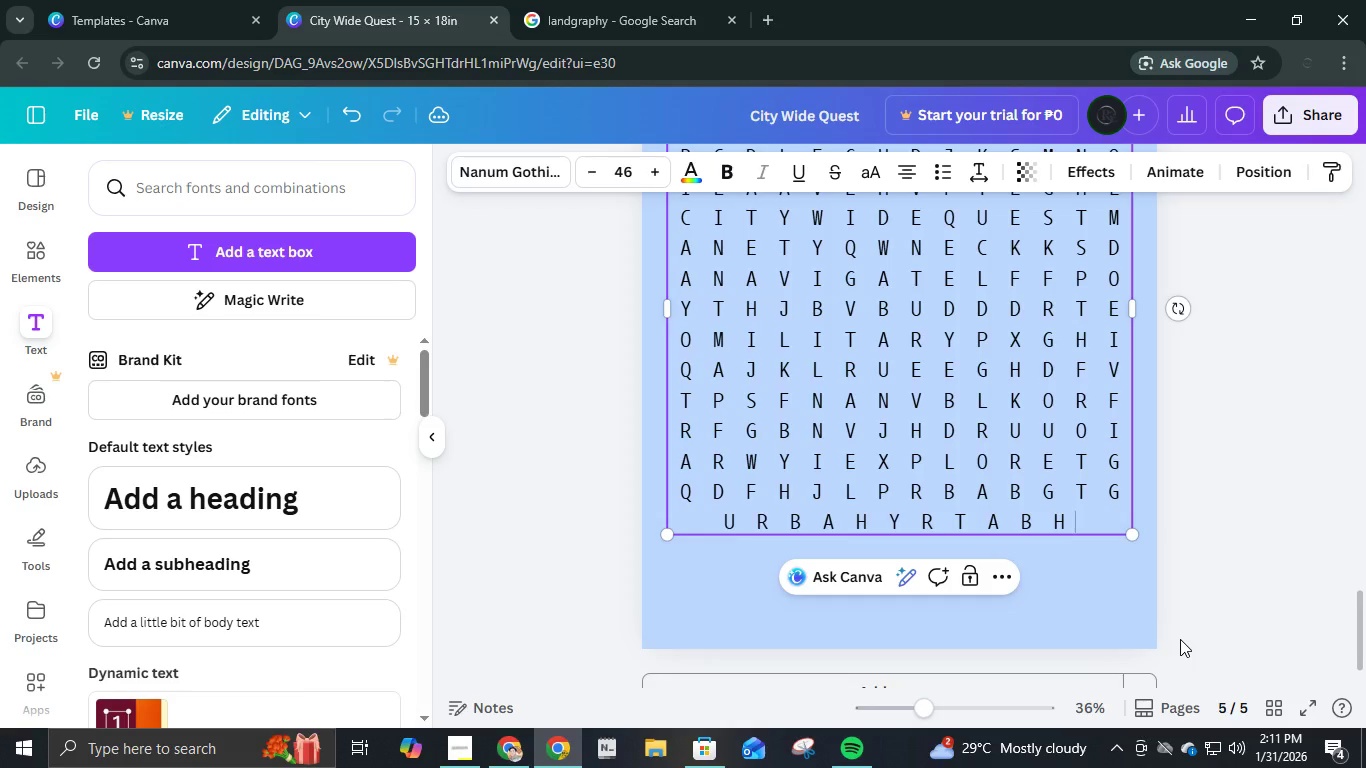 
key(Space)
 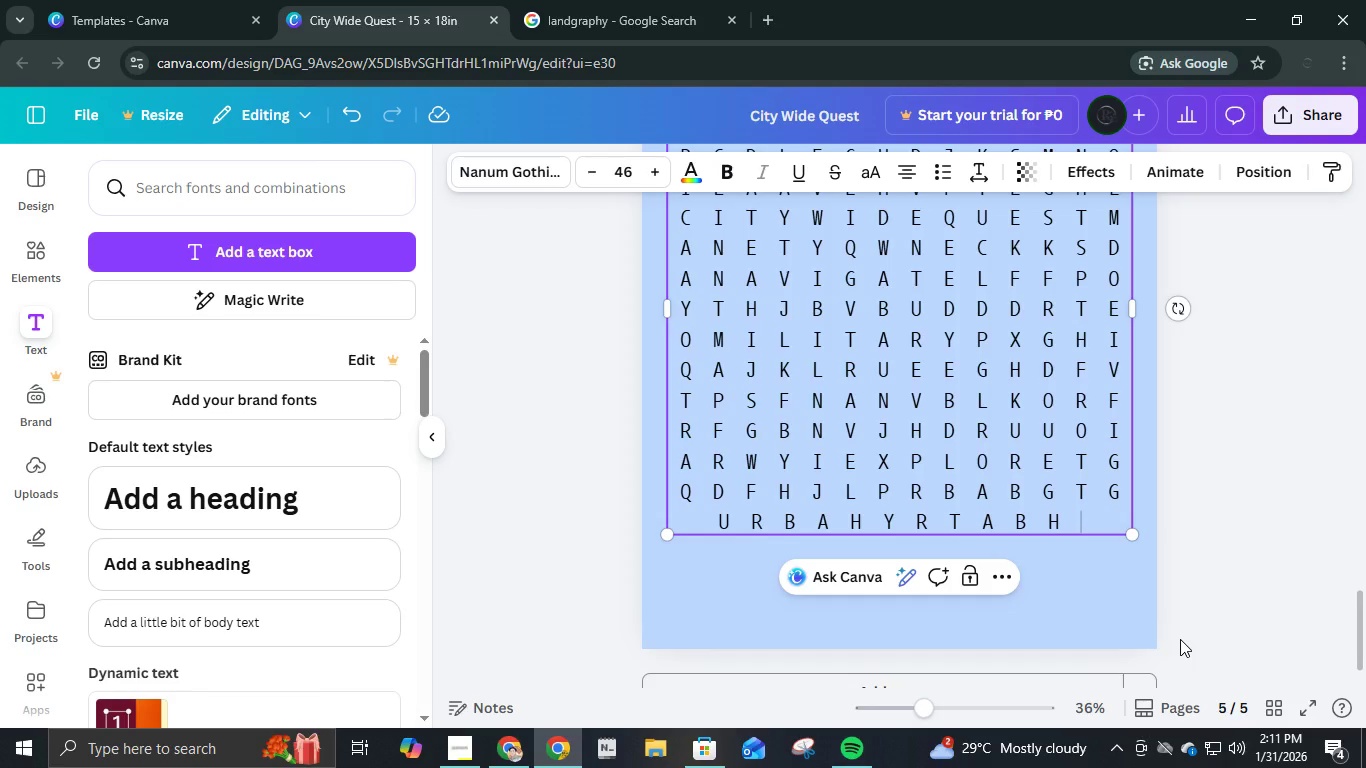 
wait(6.17)
 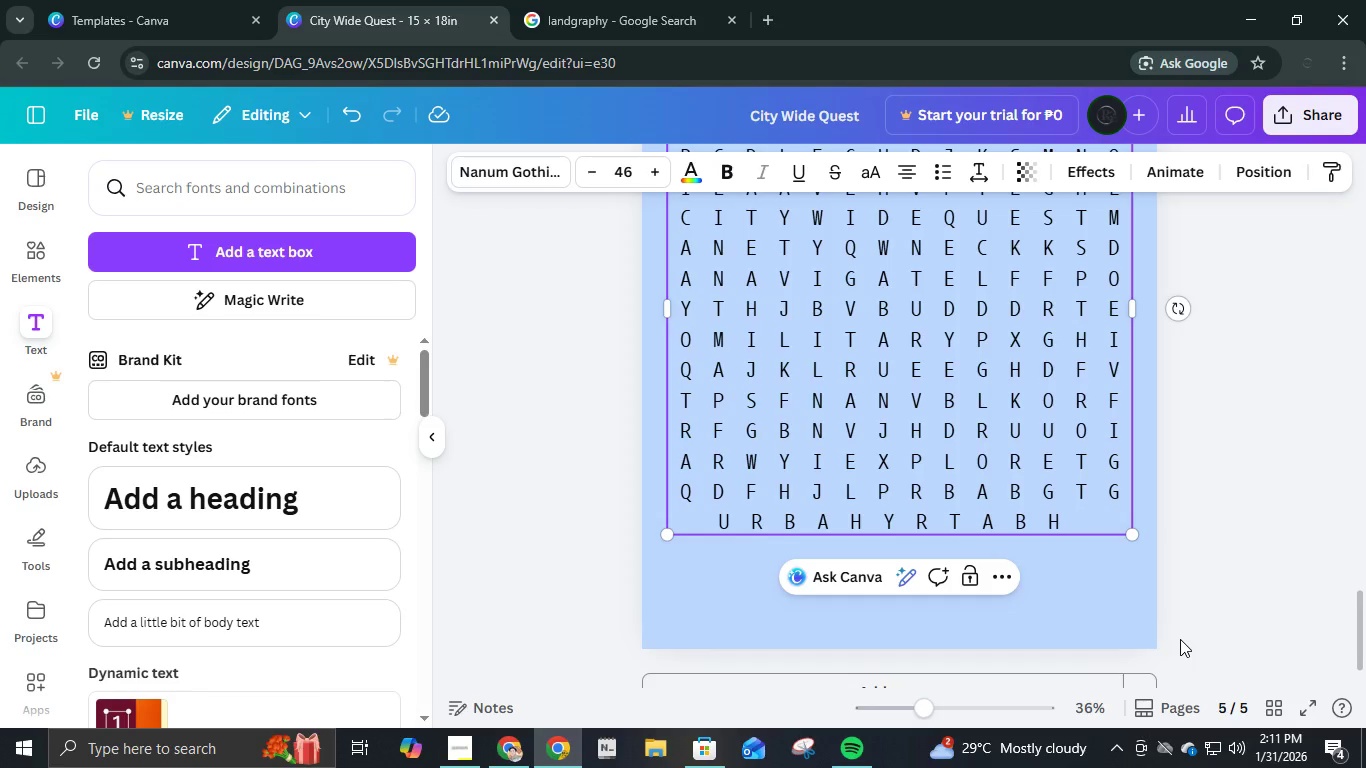 
key(A)
 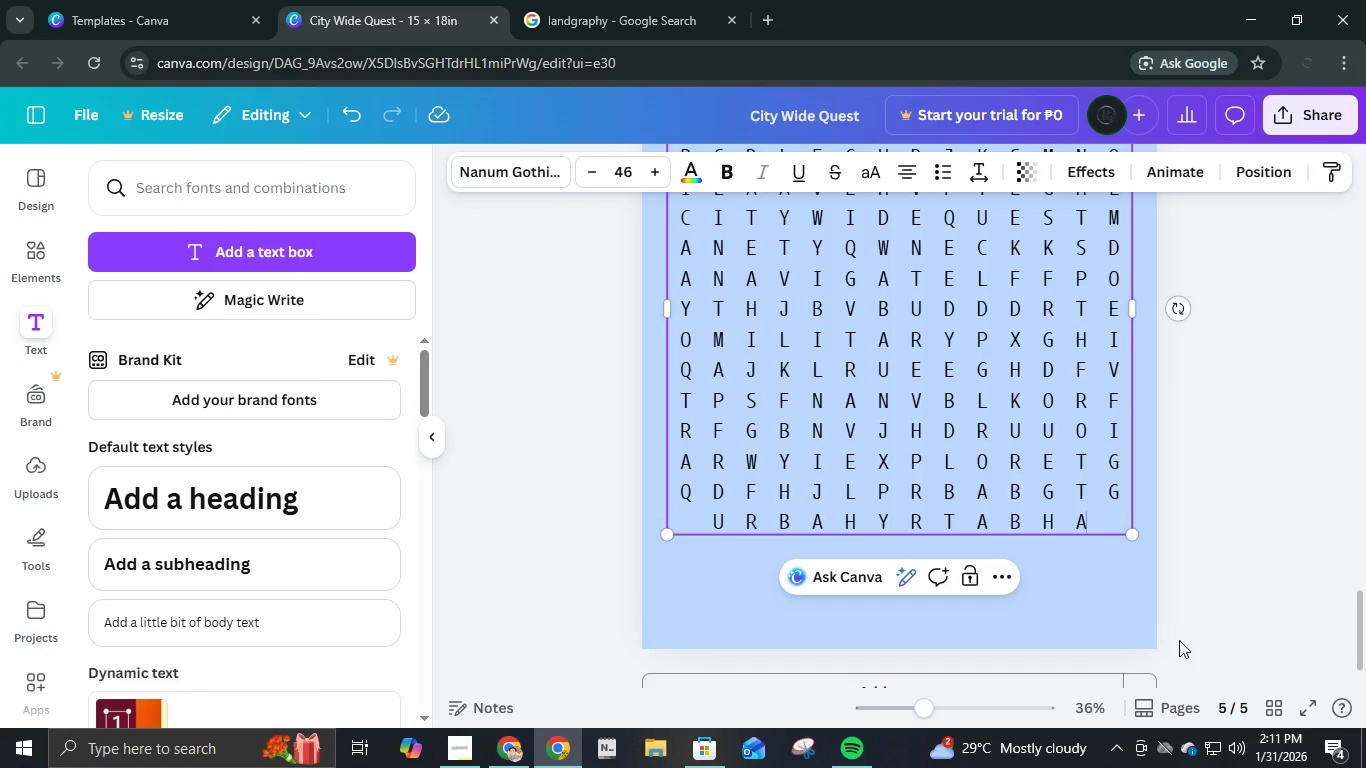 
key(Space)
 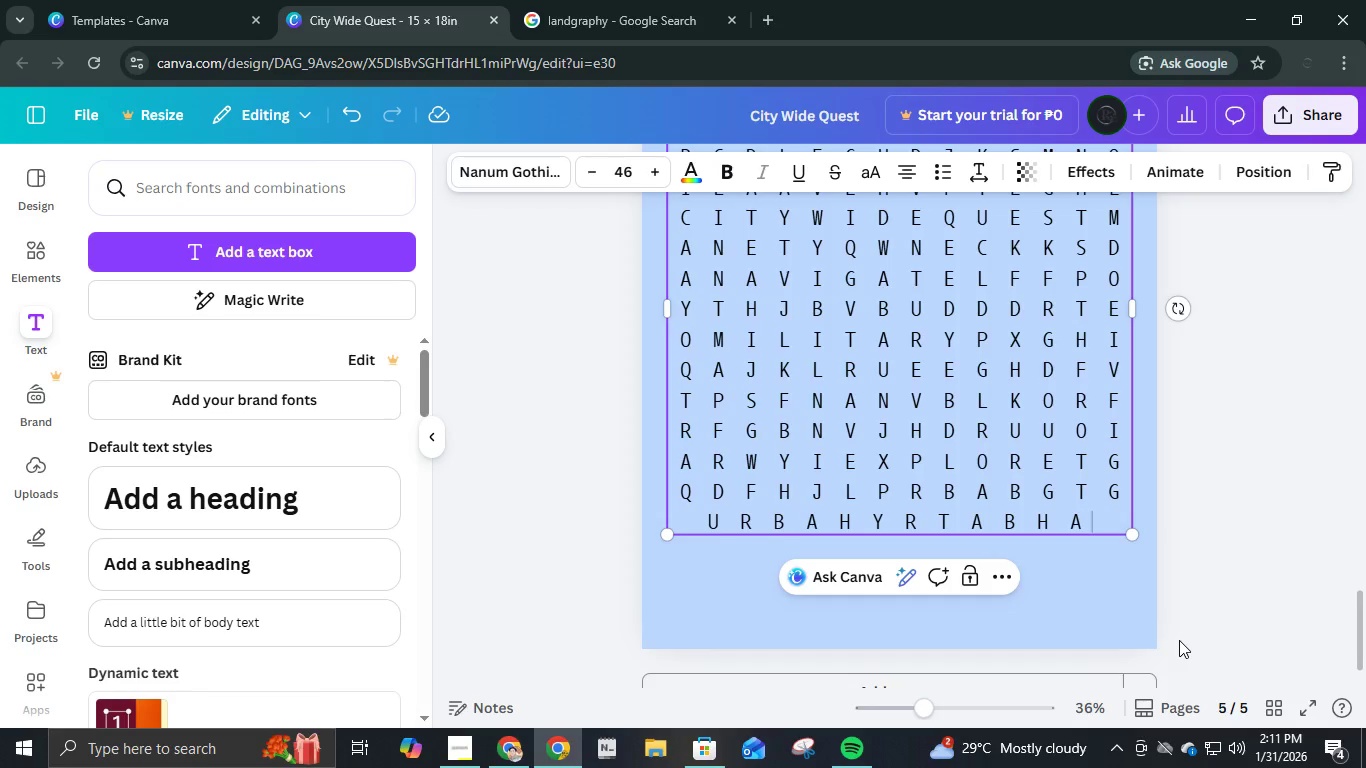 
key(Space)
 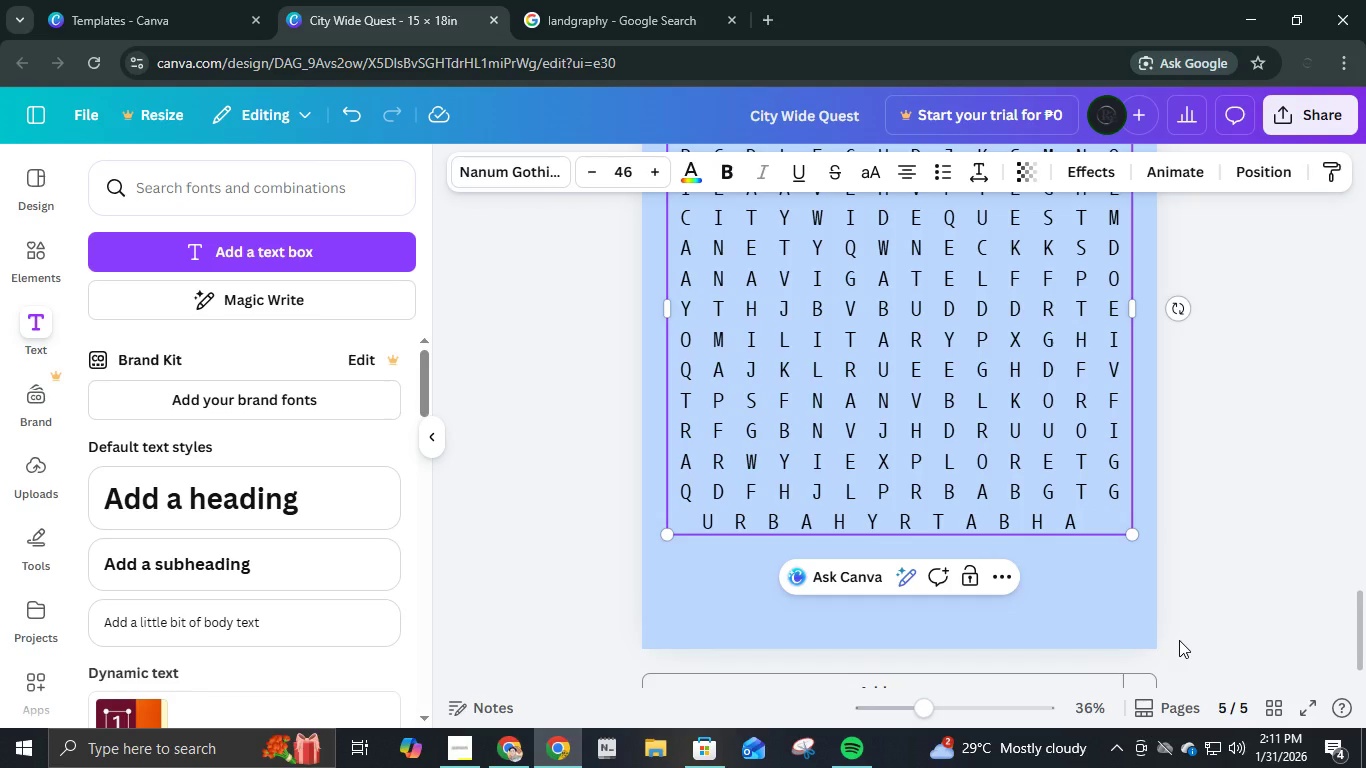 
key(M)
 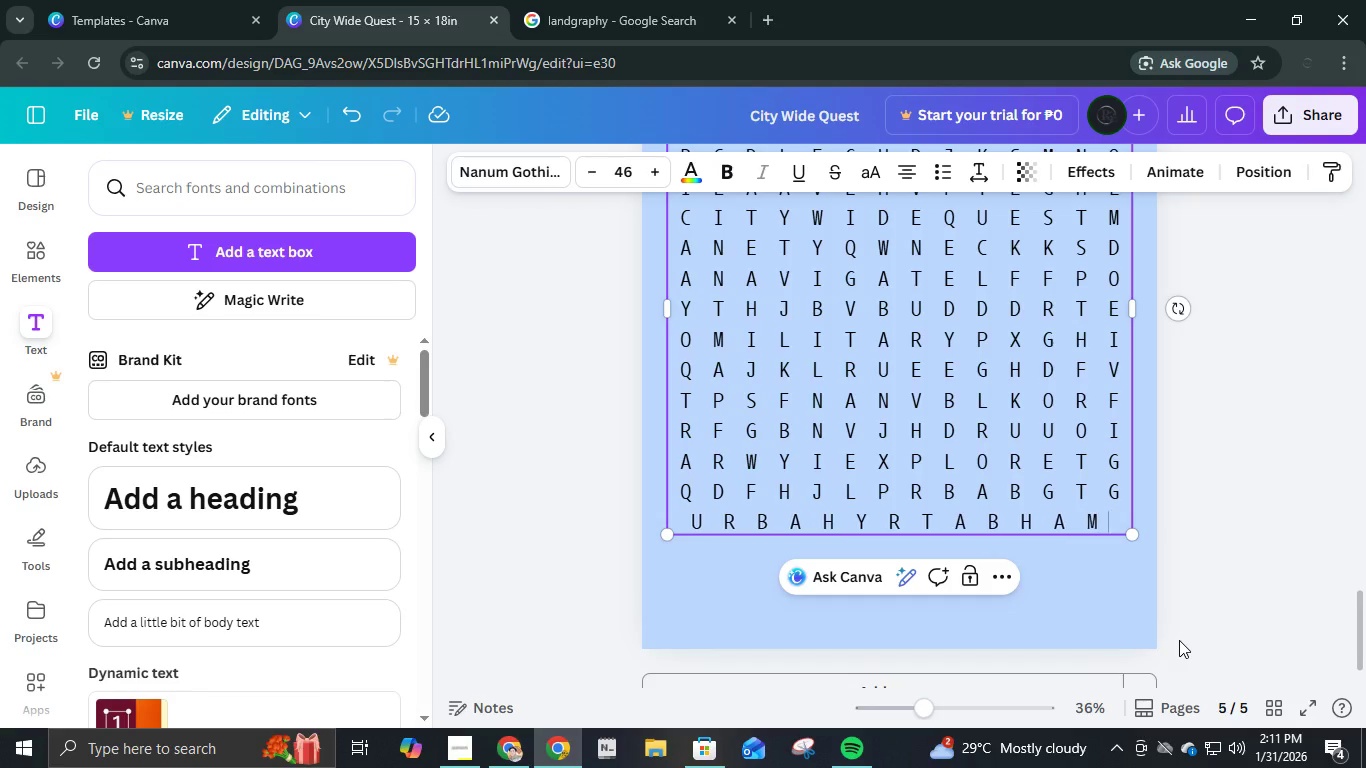 
key(Space)
 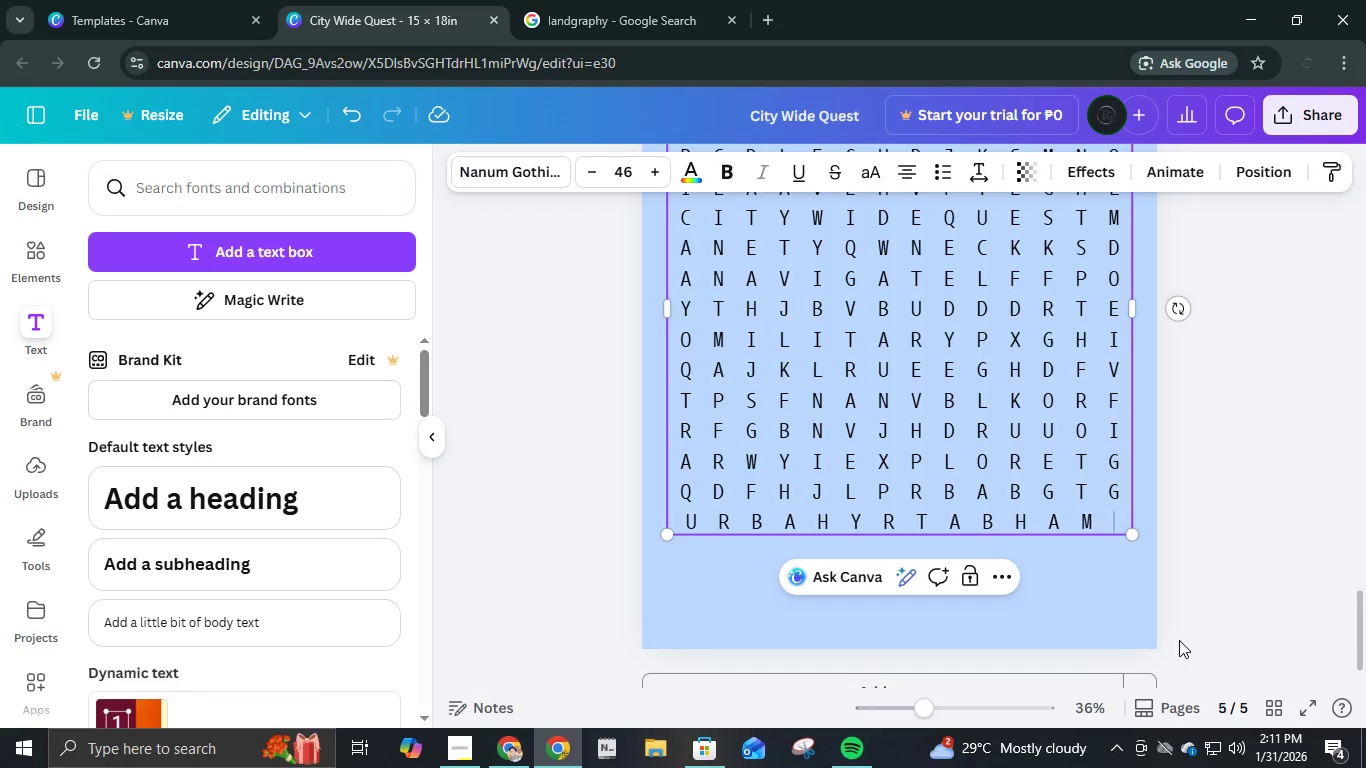 
key(Space)
 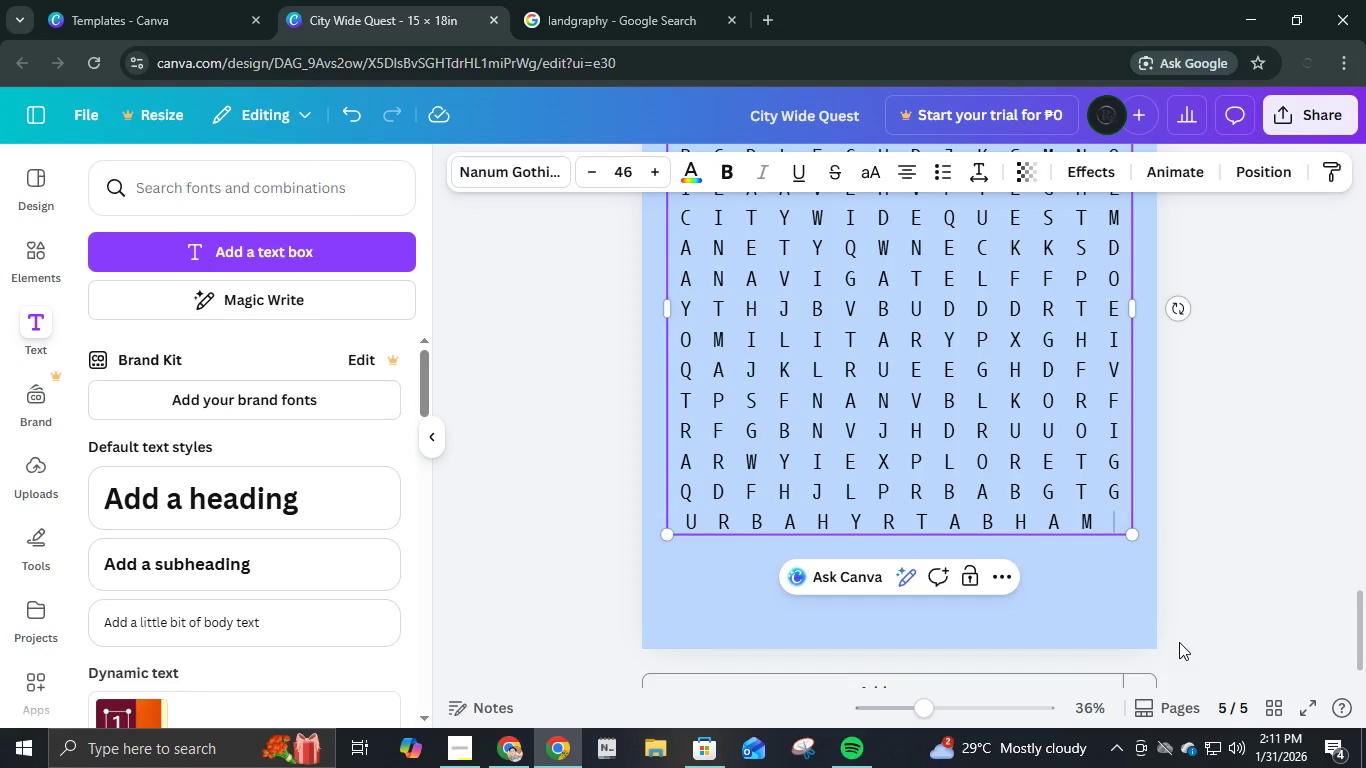 
key(J)
 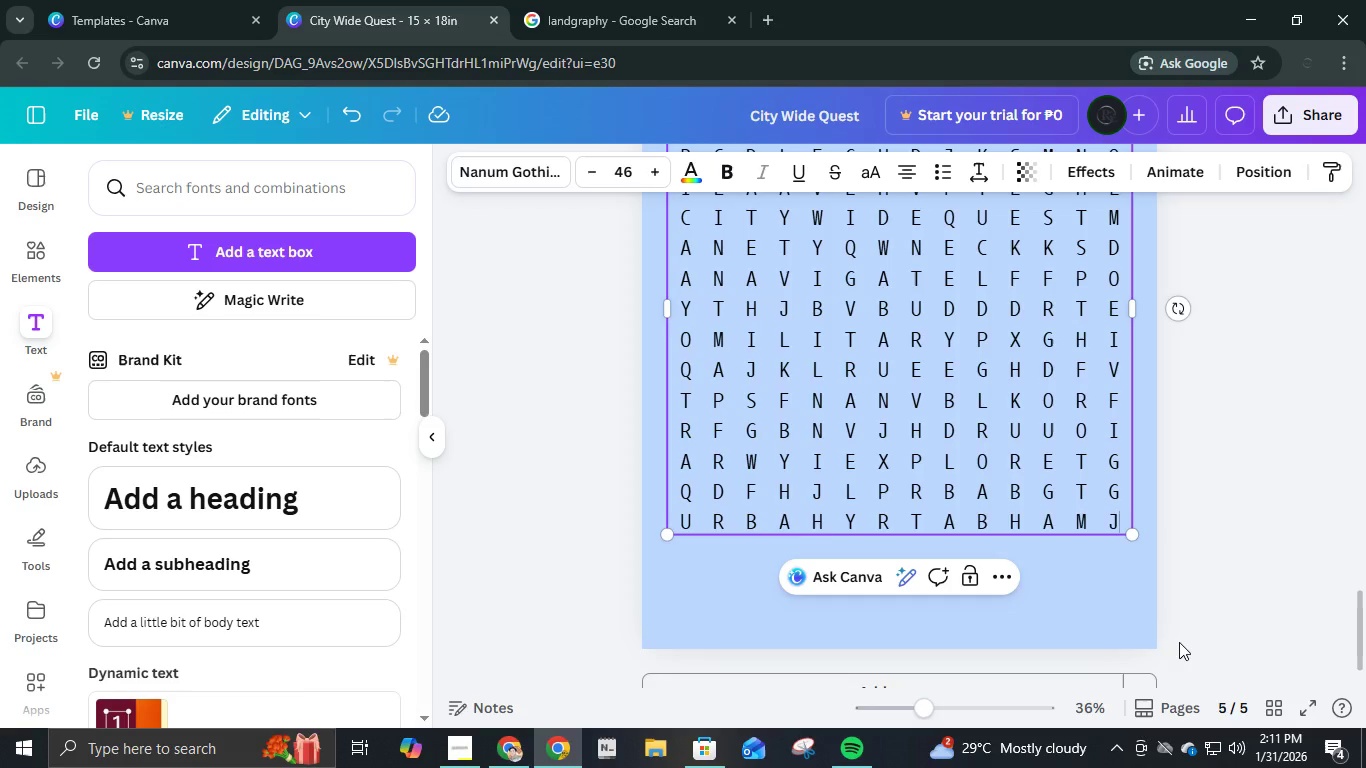 
key(Space)
 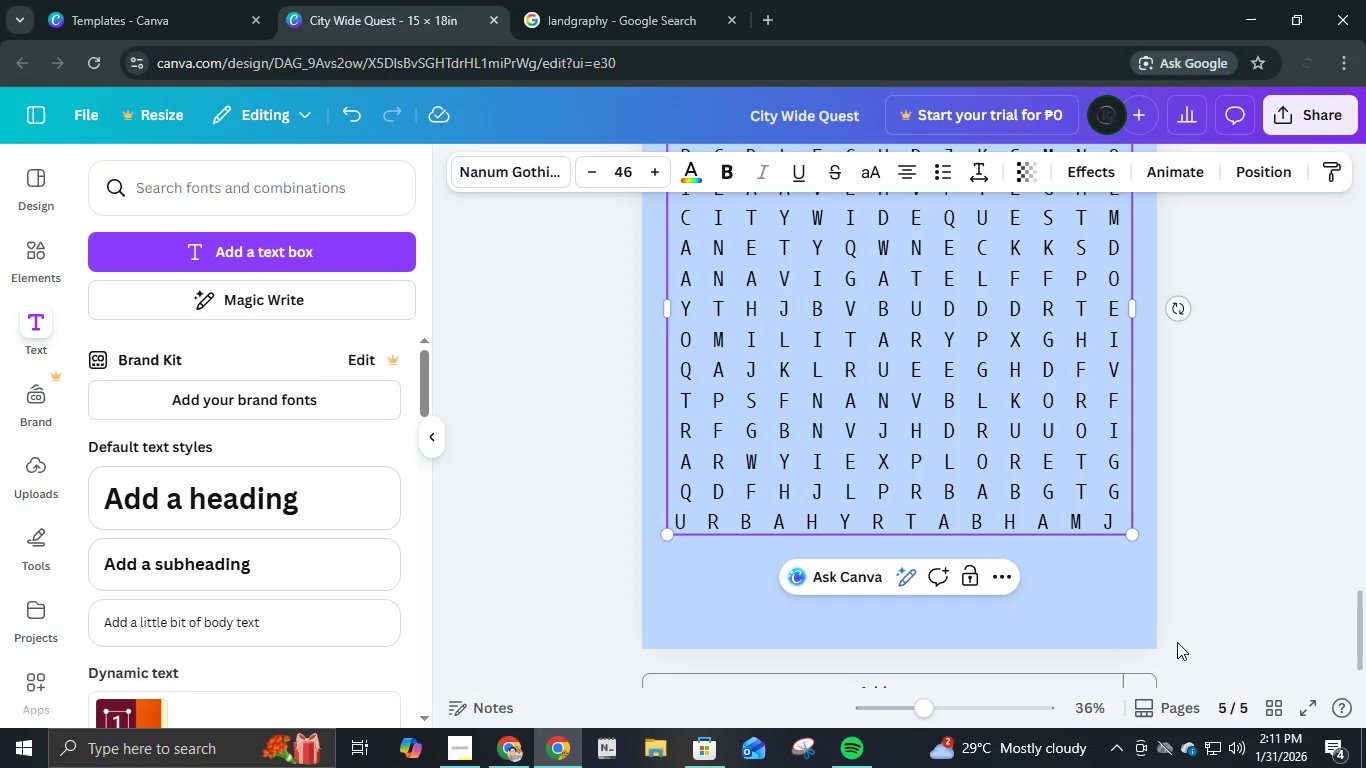 
key(Backspace)
 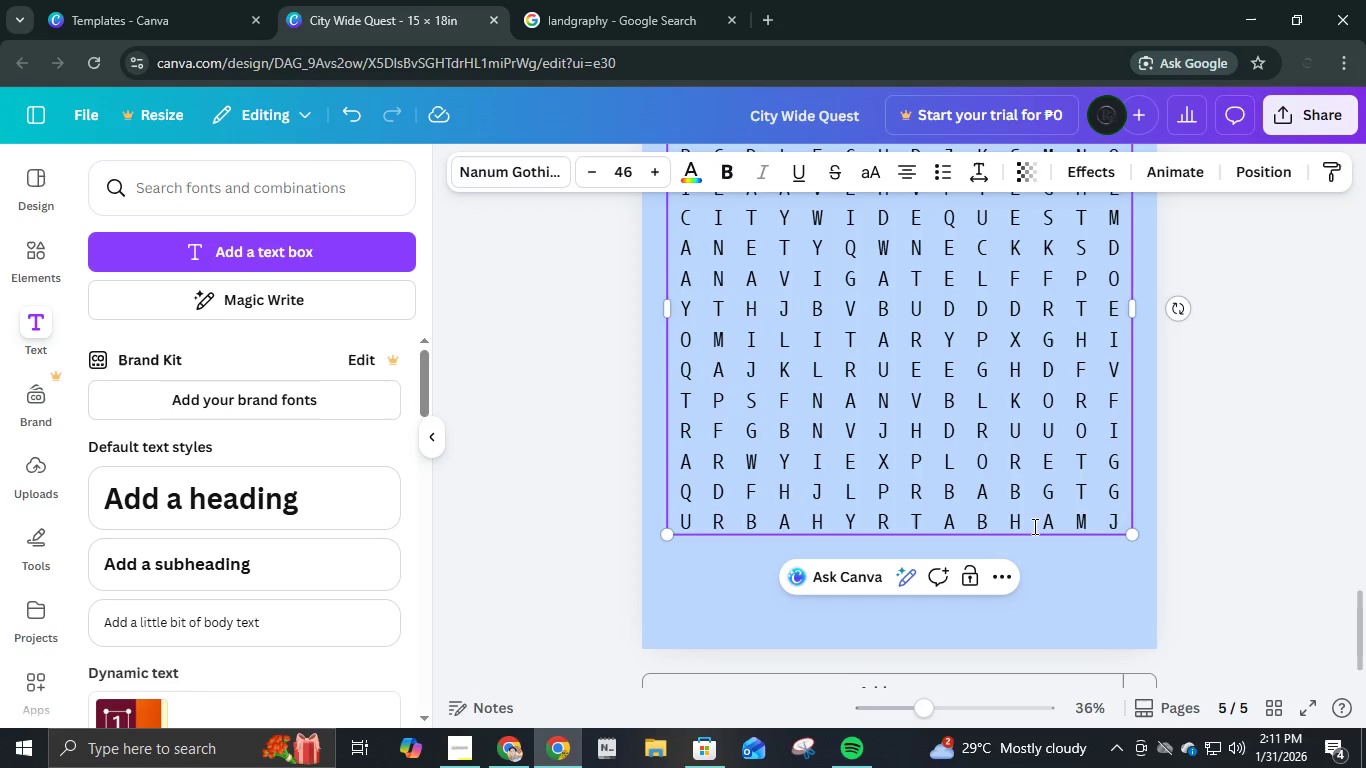 
left_click([1024, 524])
 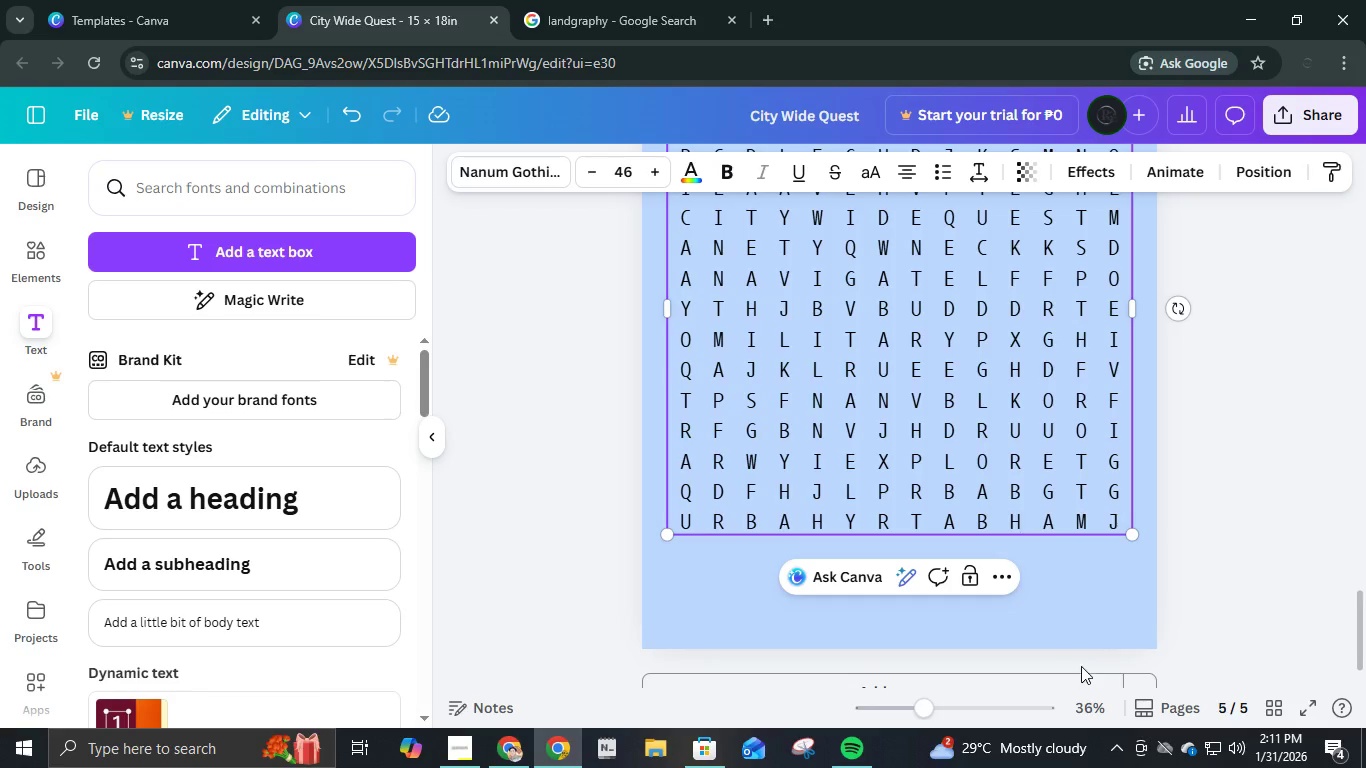 
key(Backspace)
 